 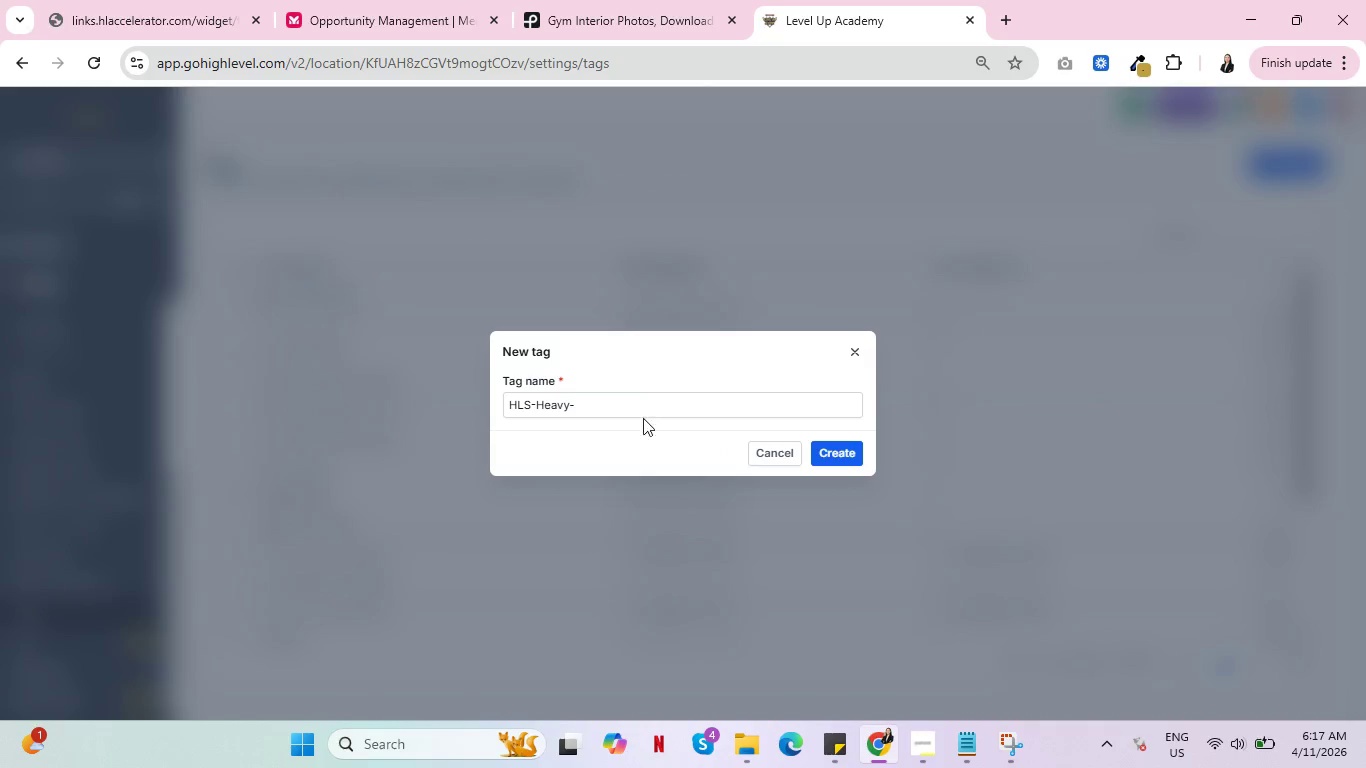 
type(Timber Restoration)
 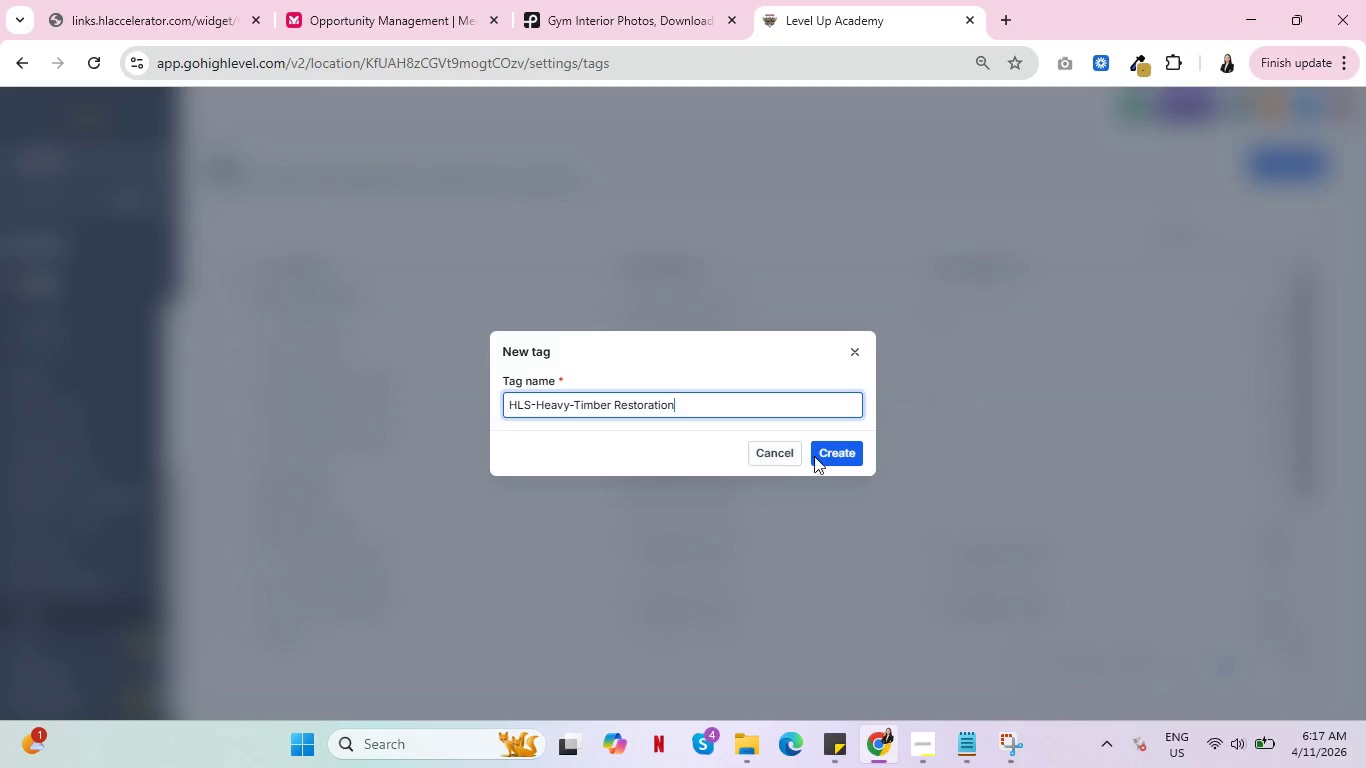 
left_click([839, 454])
 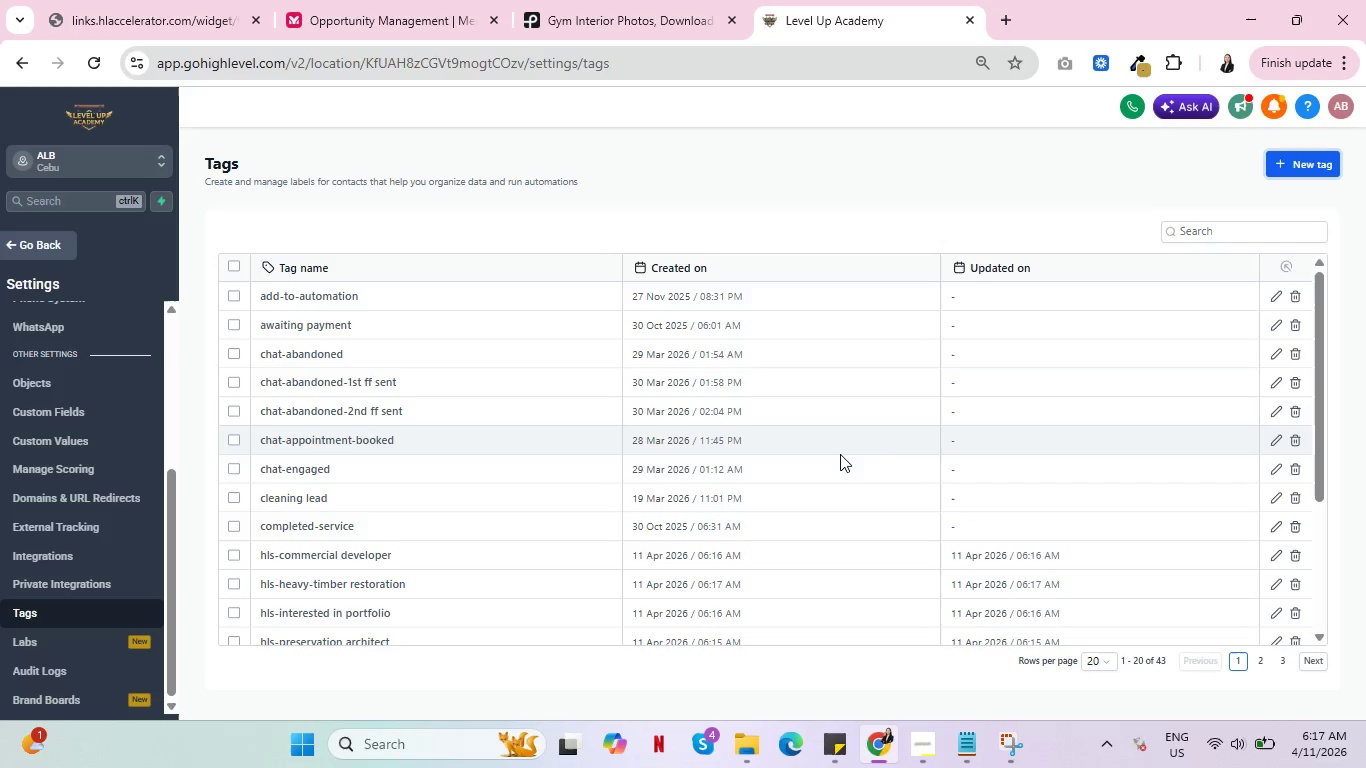 
wait(11.45)
 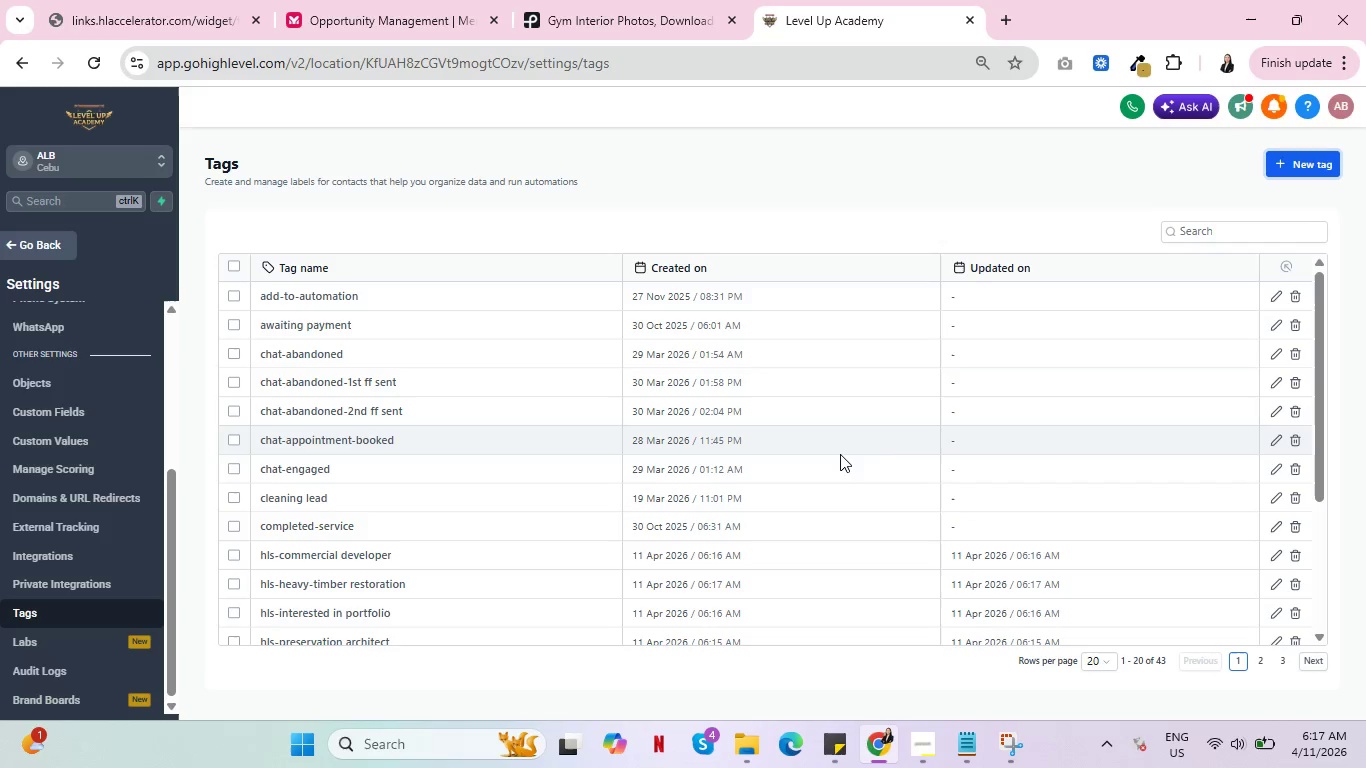 
scroll: coordinate [571, 476], scroll_direction: up, amount: 1.0
 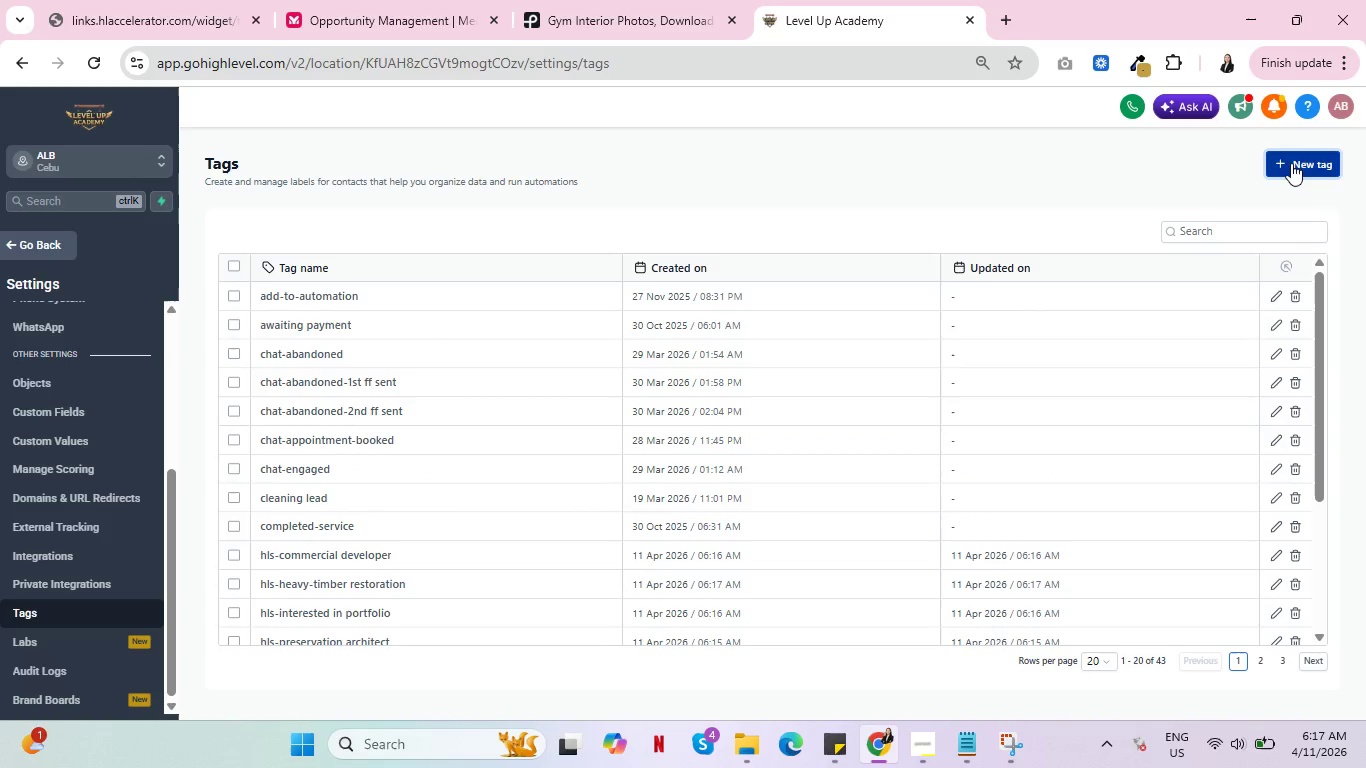 
left_click([1292, 164])
 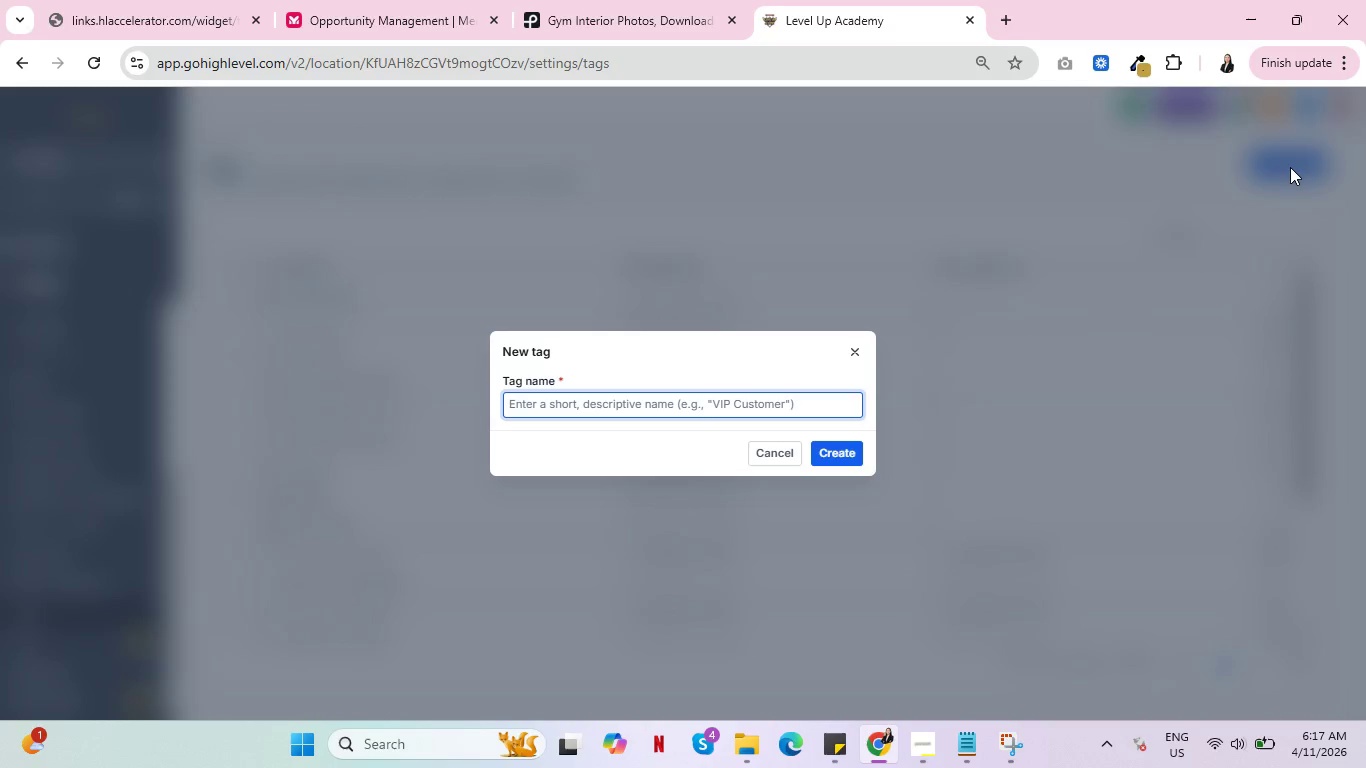 
wait(5.89)
 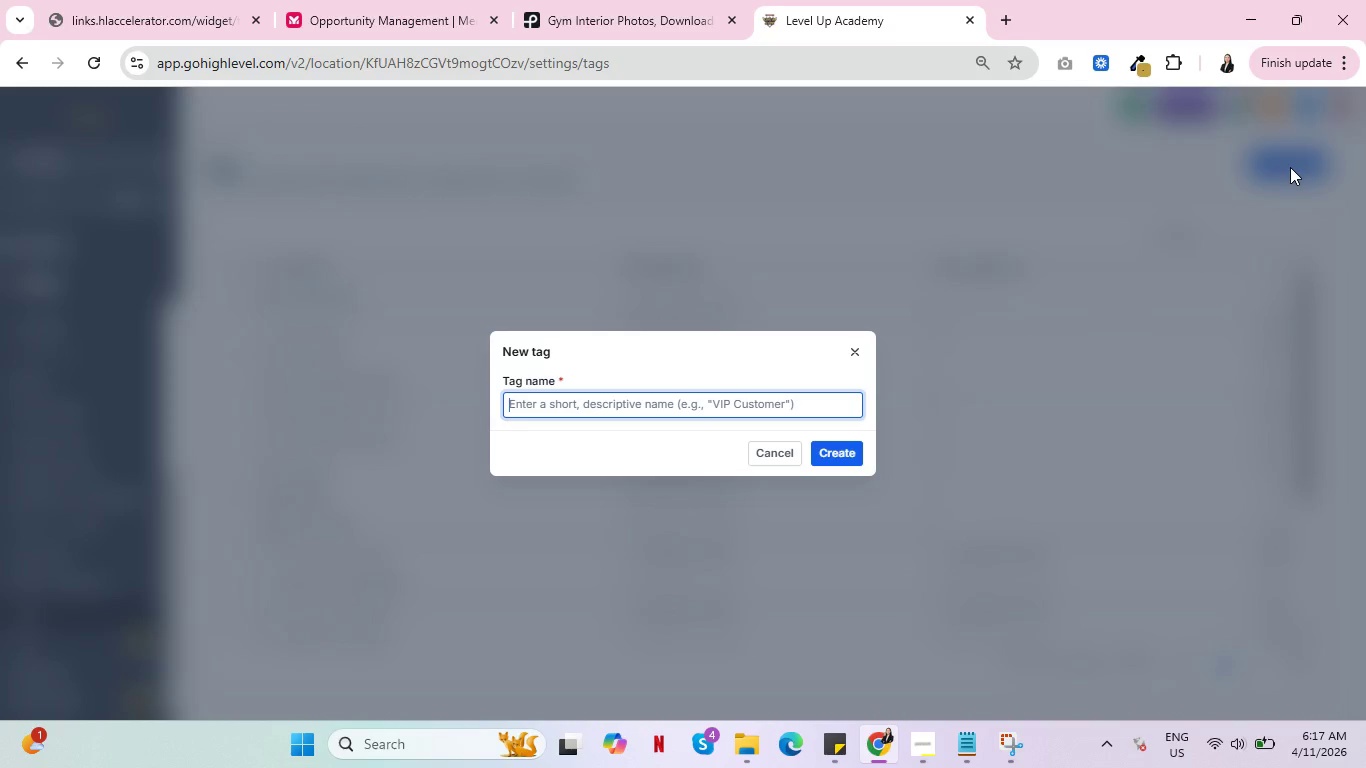 
left_click([593, 406])
 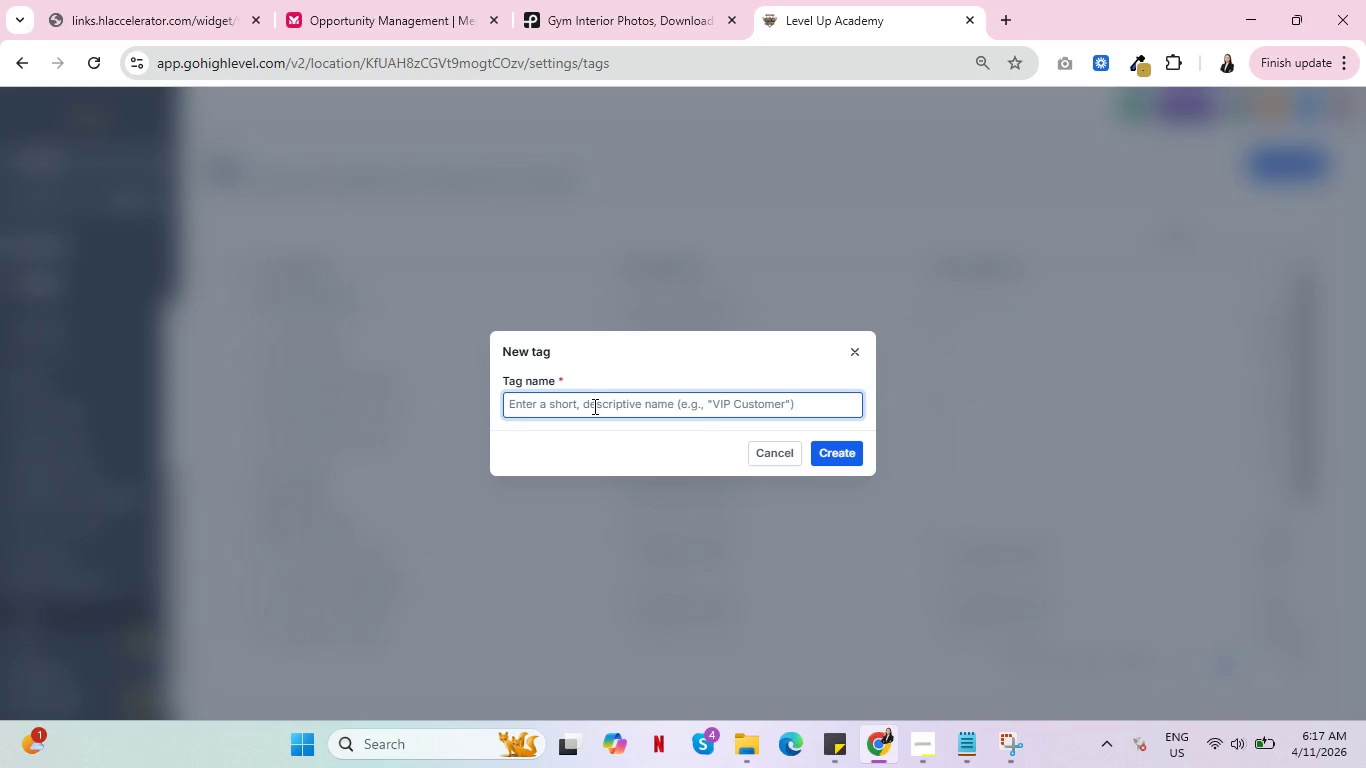 
wait(7.3)
 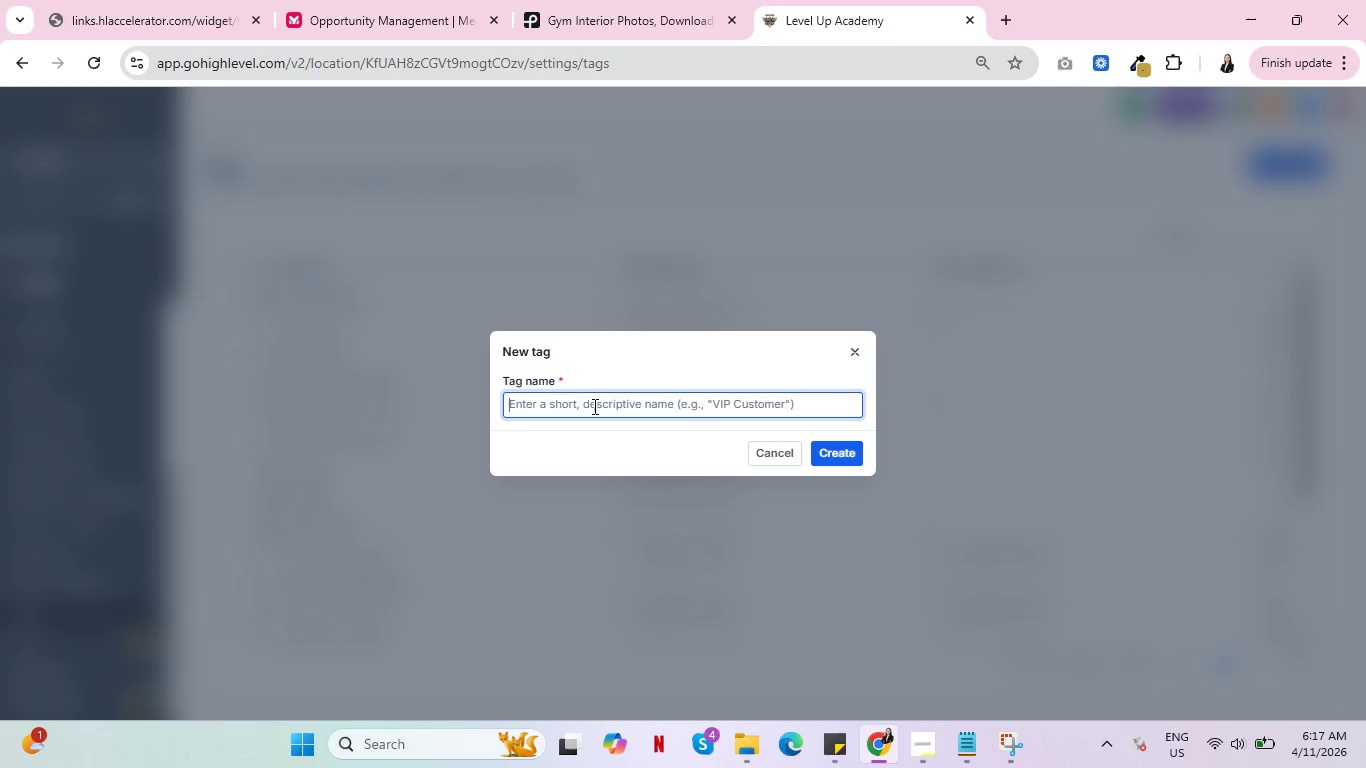 
type(HLS-Industrial Assets)
 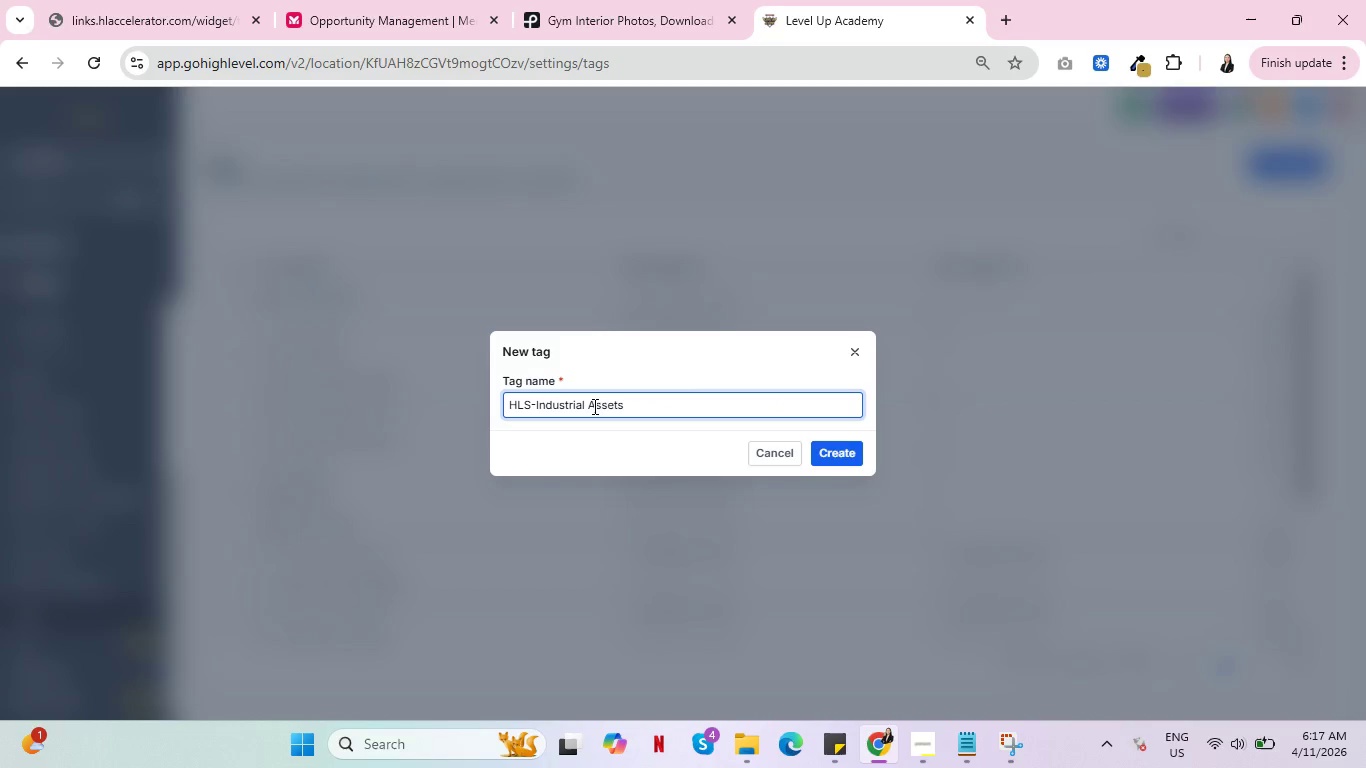 
left_click([831, 450])
 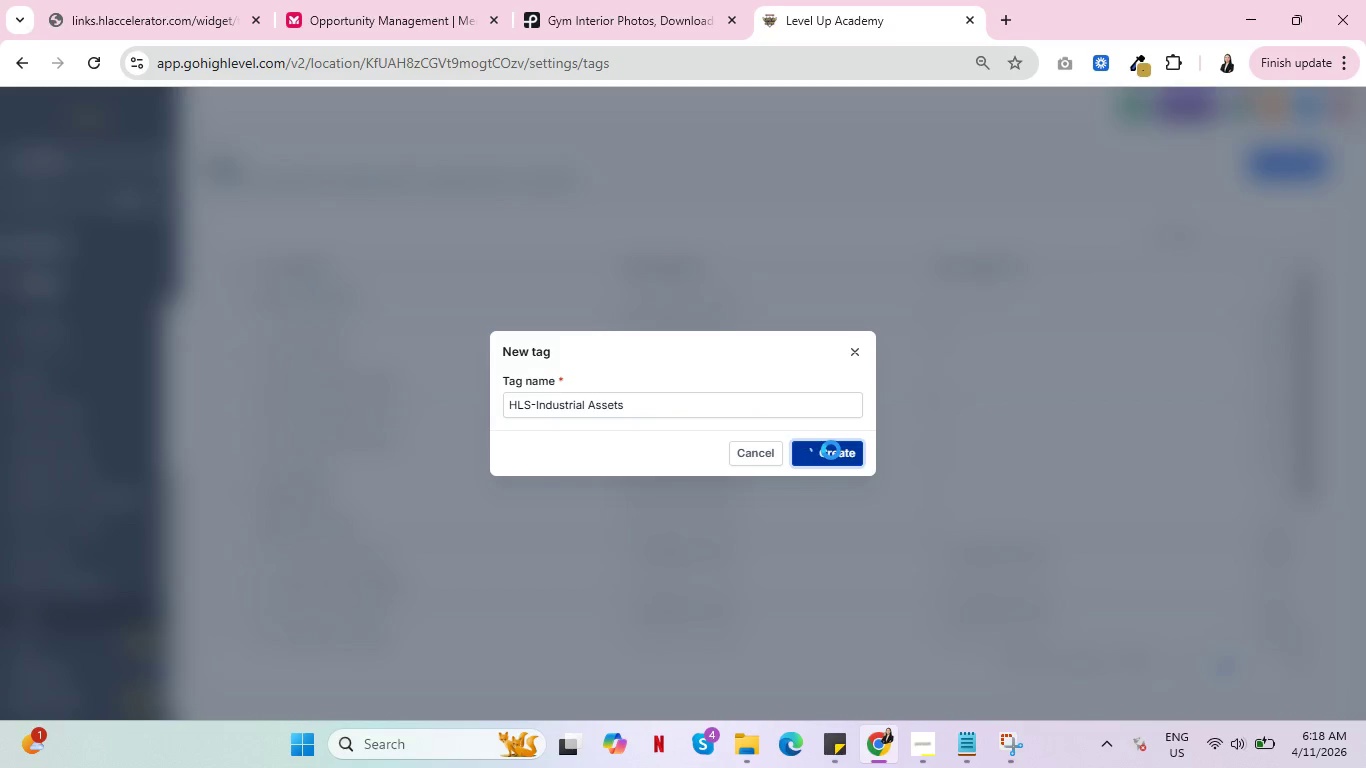 
wait(8.16)
 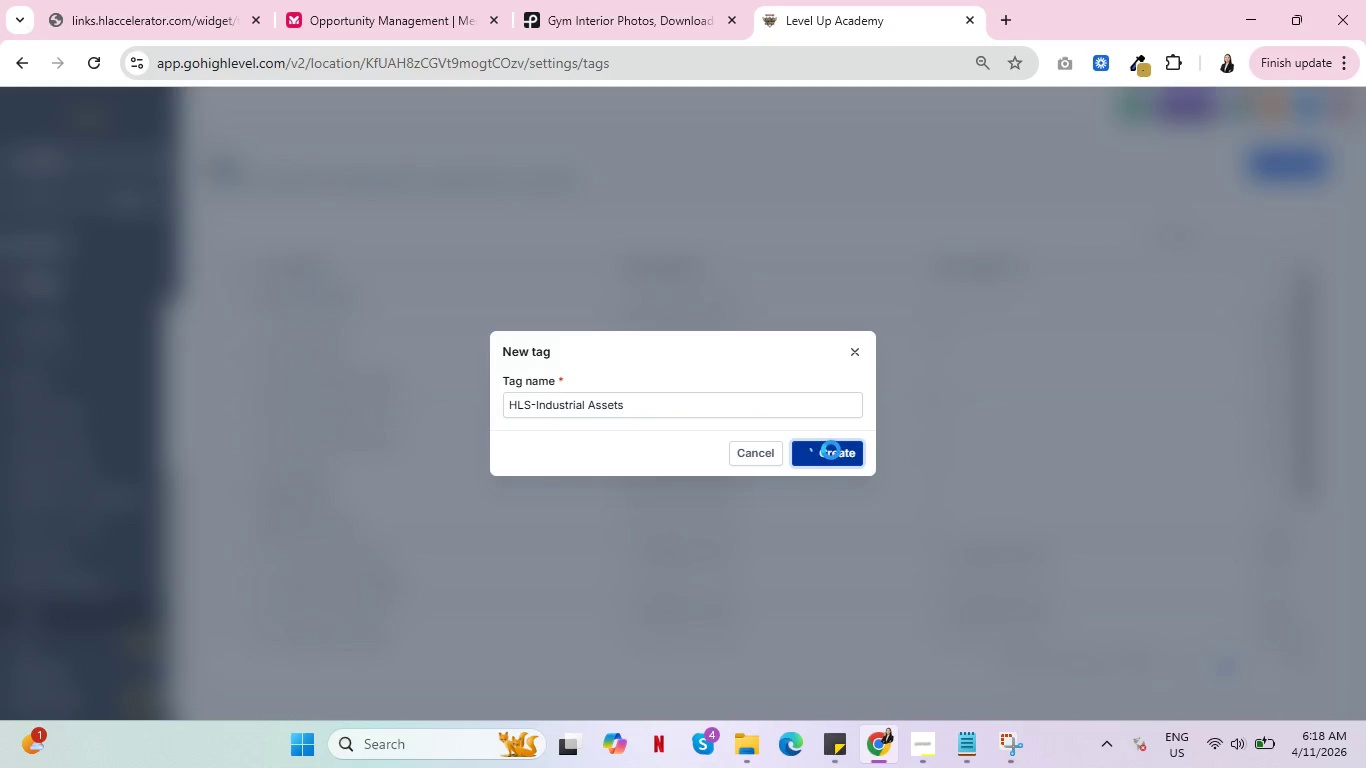 
left_click([1294, 165])
 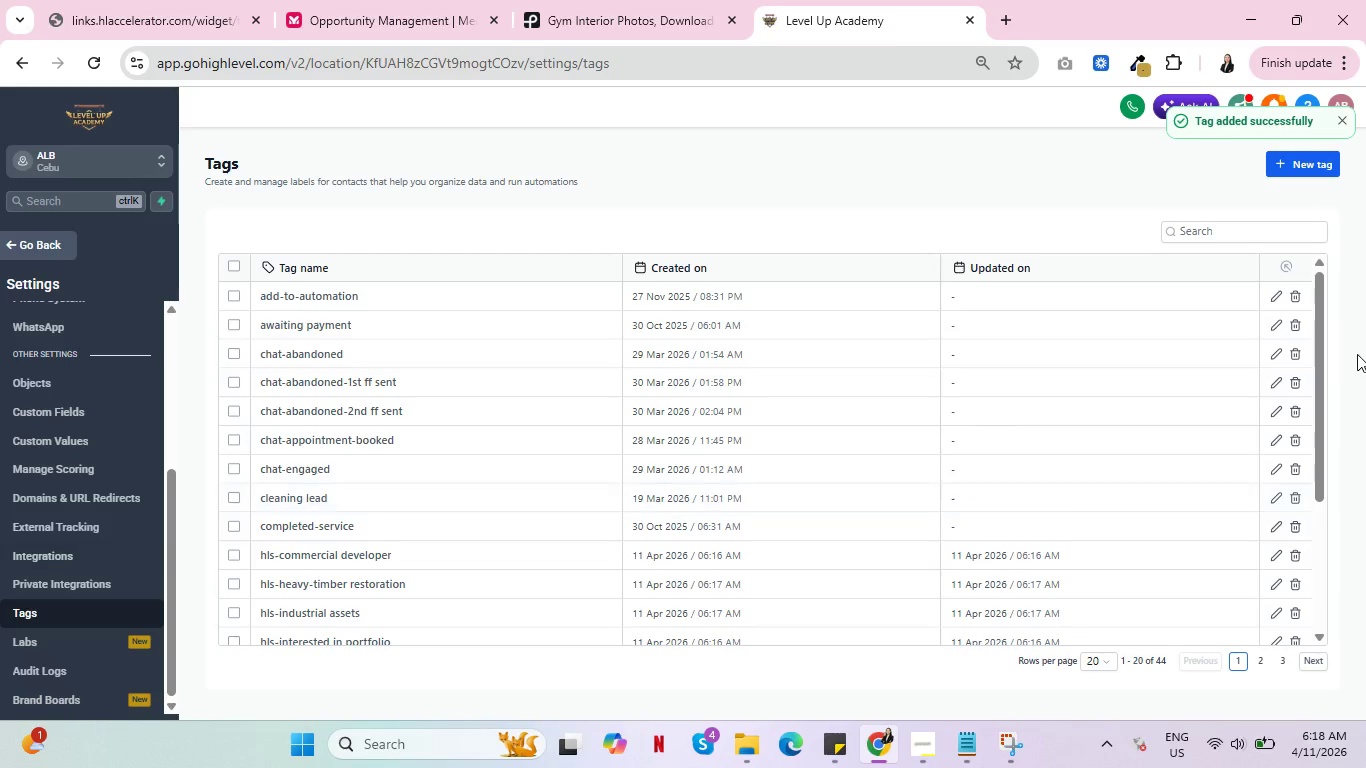 
scroll: coordinate [913, 434], scroll_direction: down, amount: 1.0
 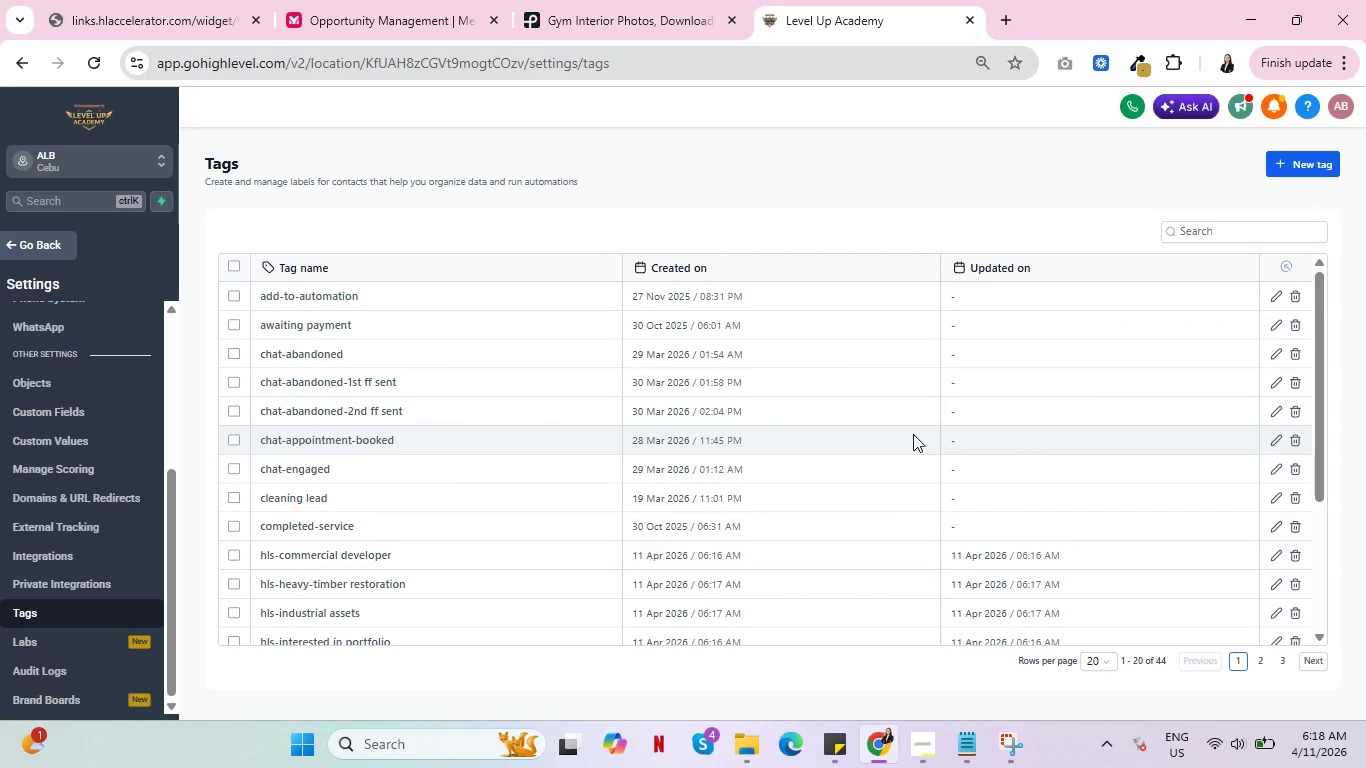 
scroll: coordinate [913, 434], scroll_direction: up, amount: 4.0
 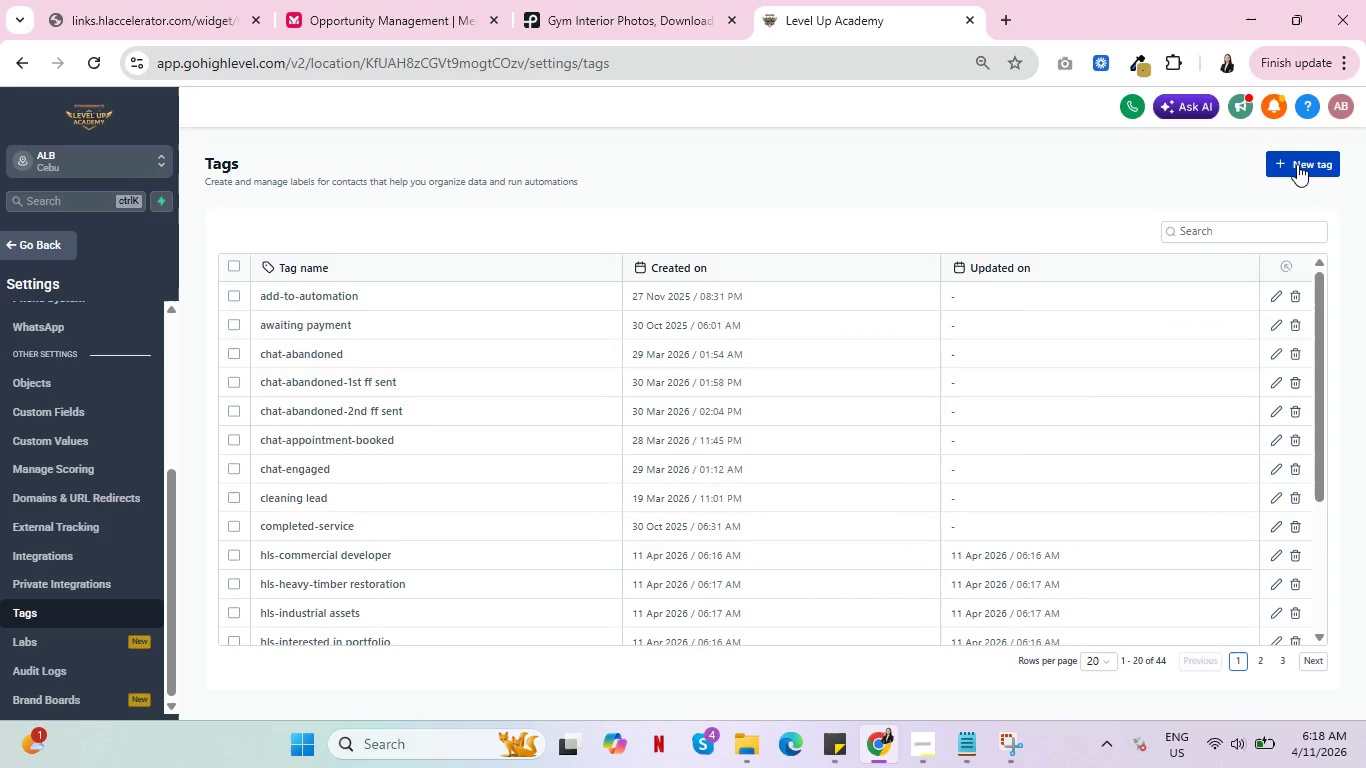 
left_click([1297, 164])
 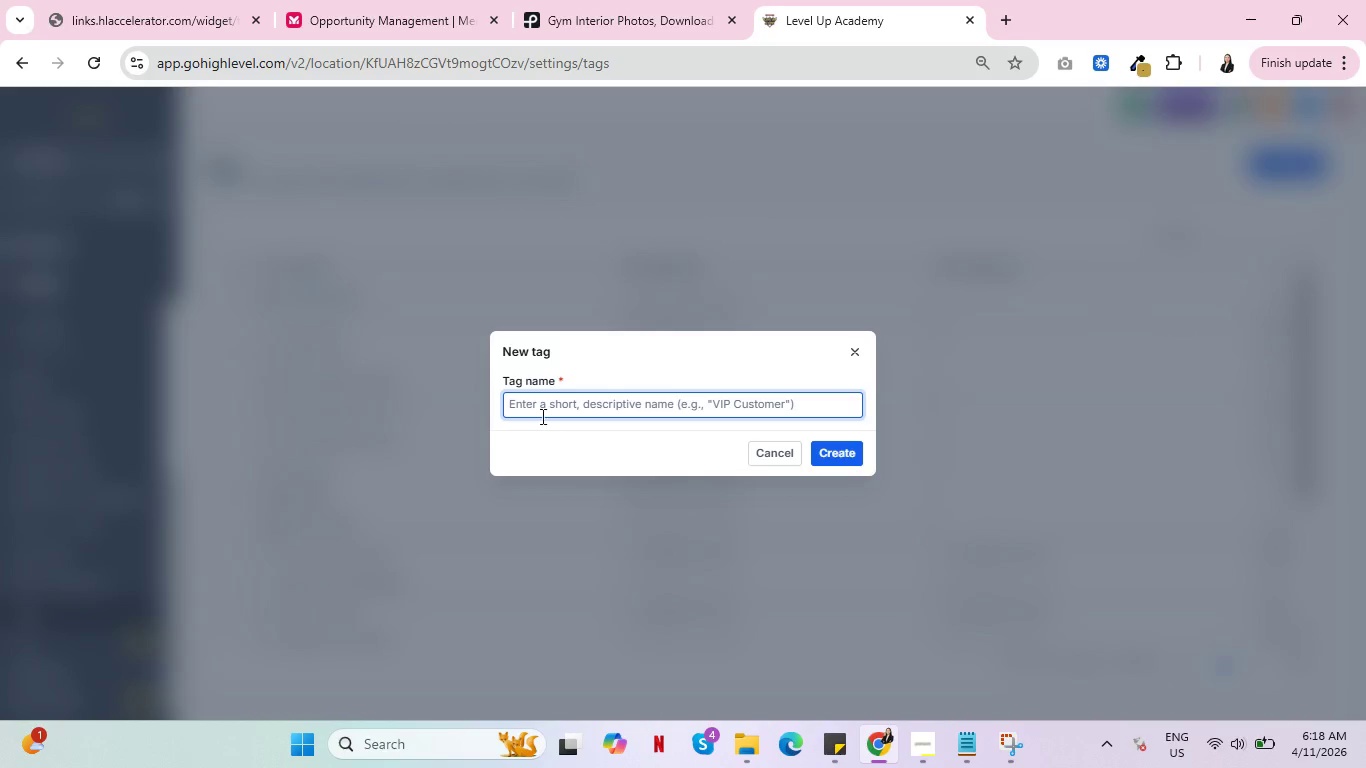 
left_click([564, 405])
 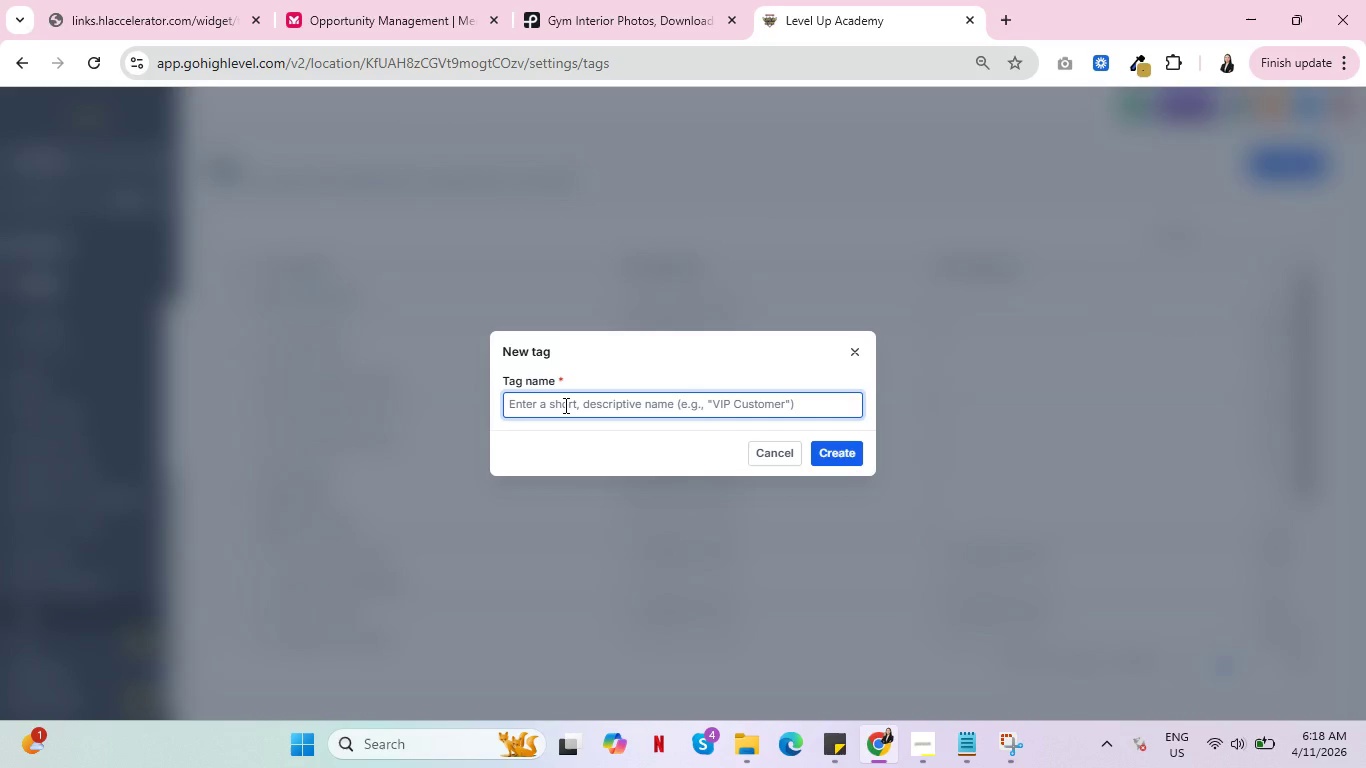 
type(HLS-Site Consulattoon)
key(Backspace)
key(Backspace)
key(Backspace)
type(ion Booked)
 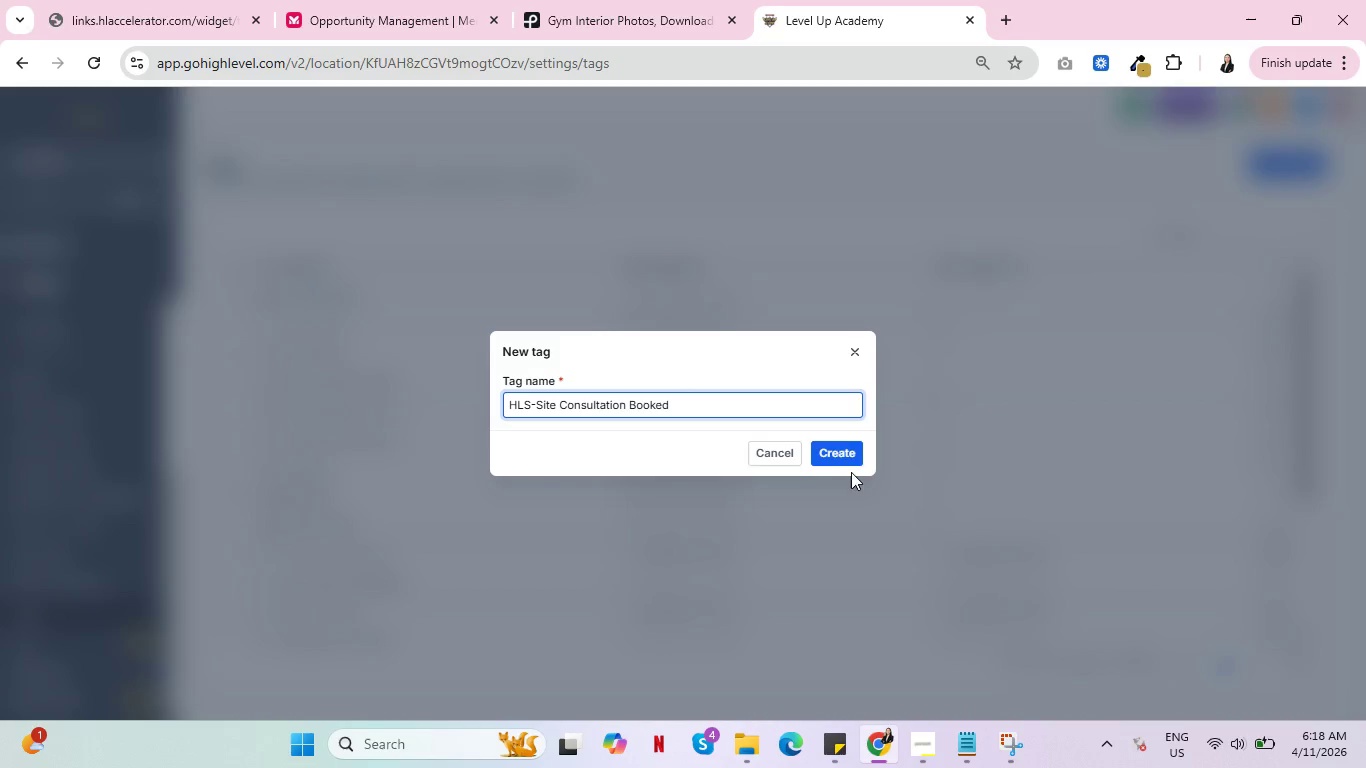 
left_click([844, 462])
 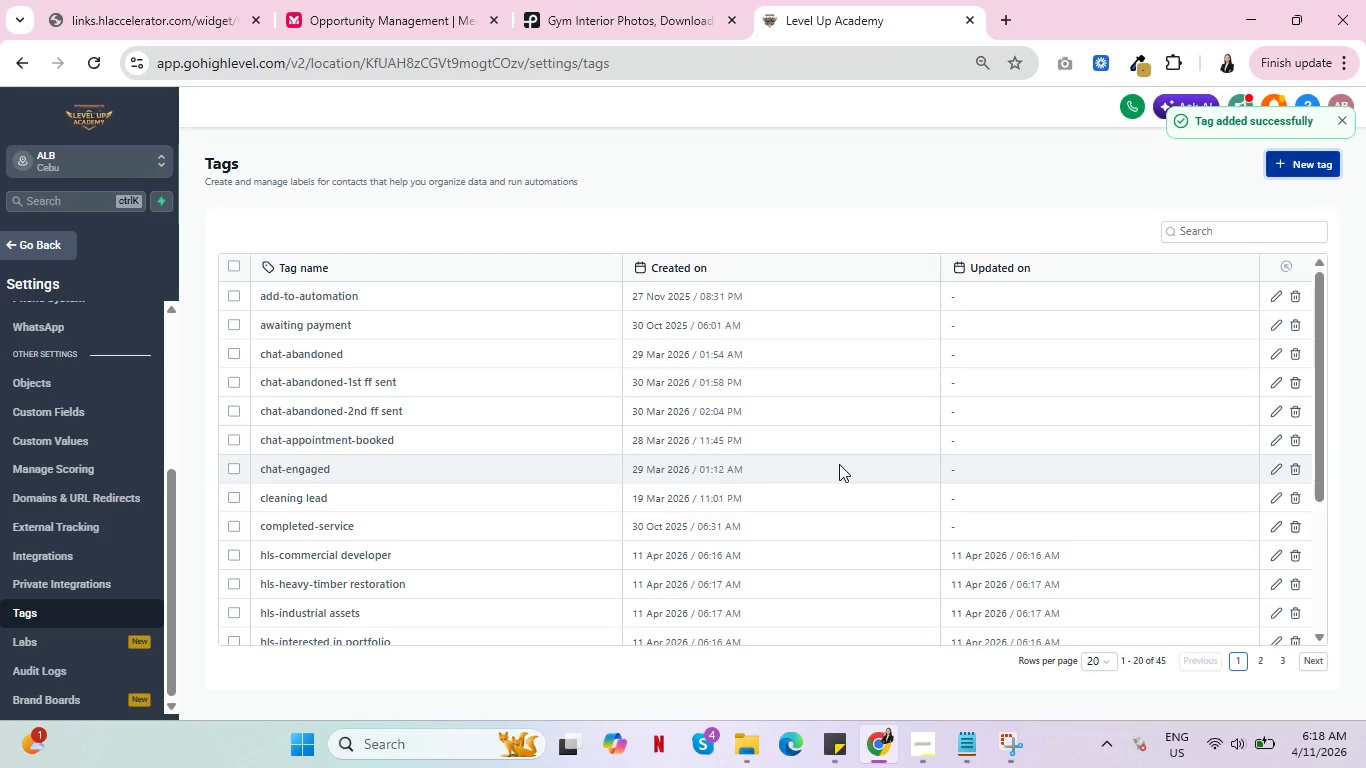 
wait(13.94)
 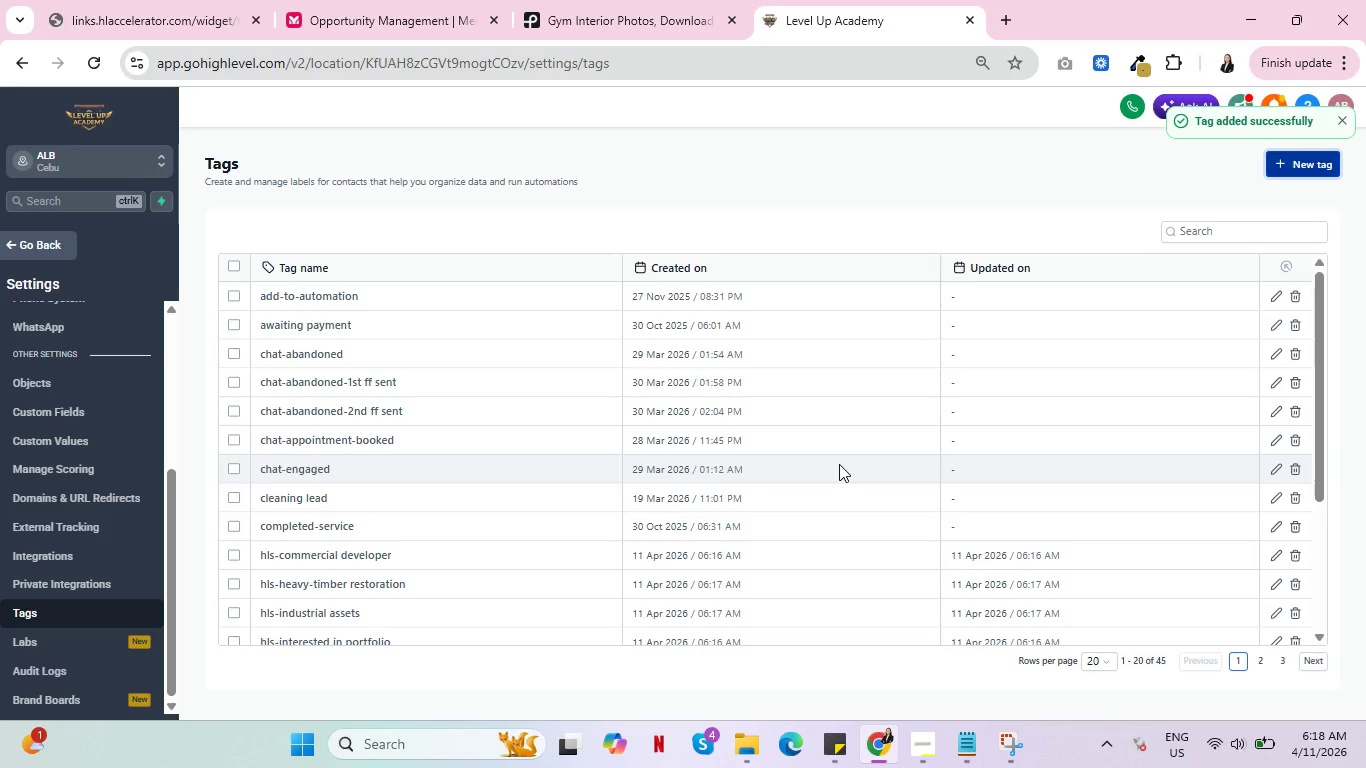 
scroll: coordinate [698, 442], scroll_direction: none, amount: 0.0
 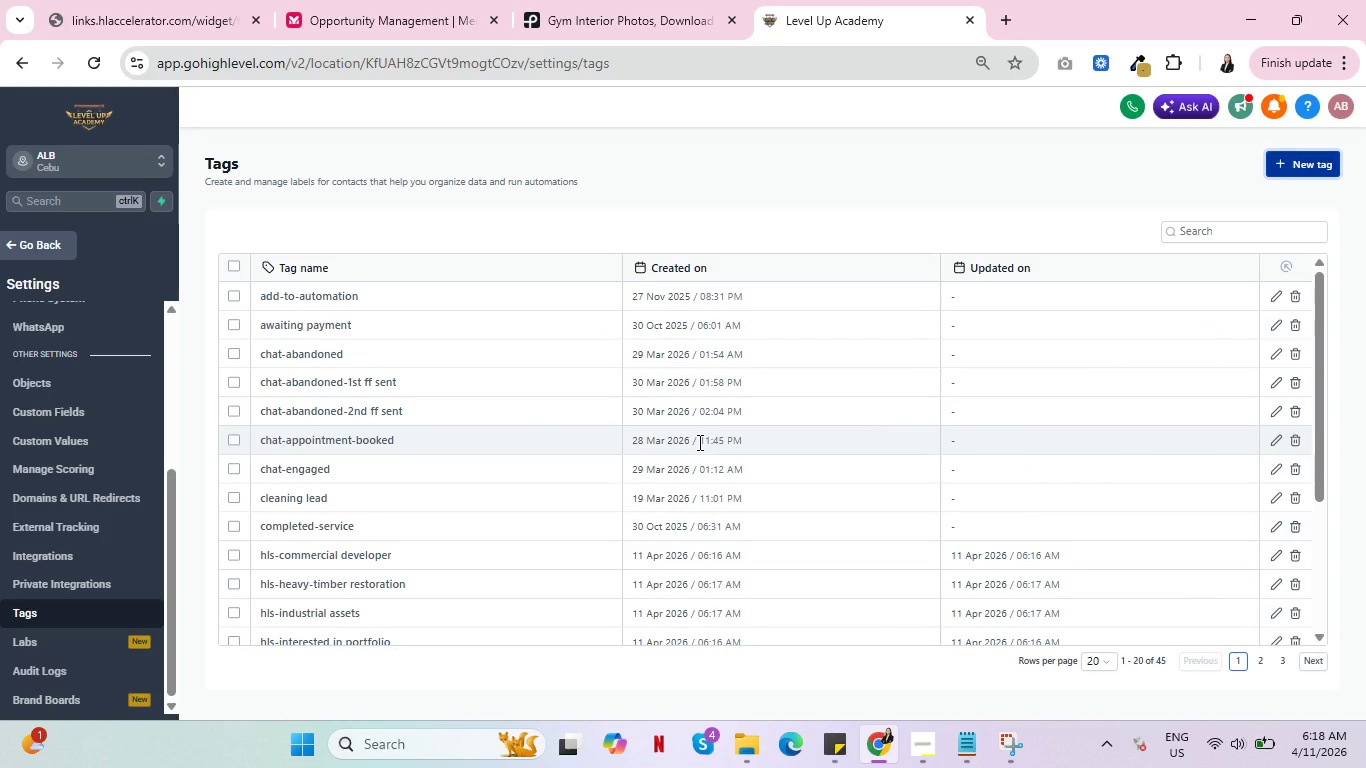 
wait(9.48)
 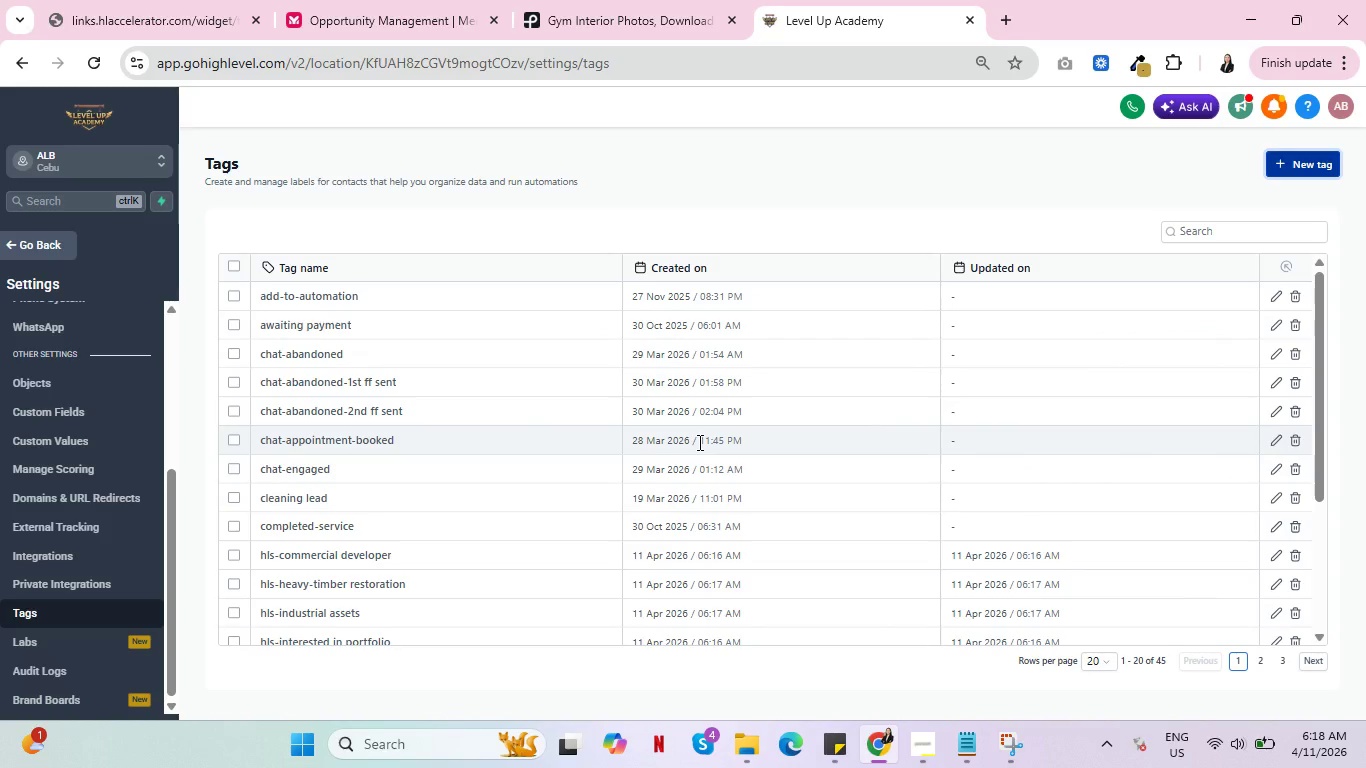 
left_click([36, 244])
 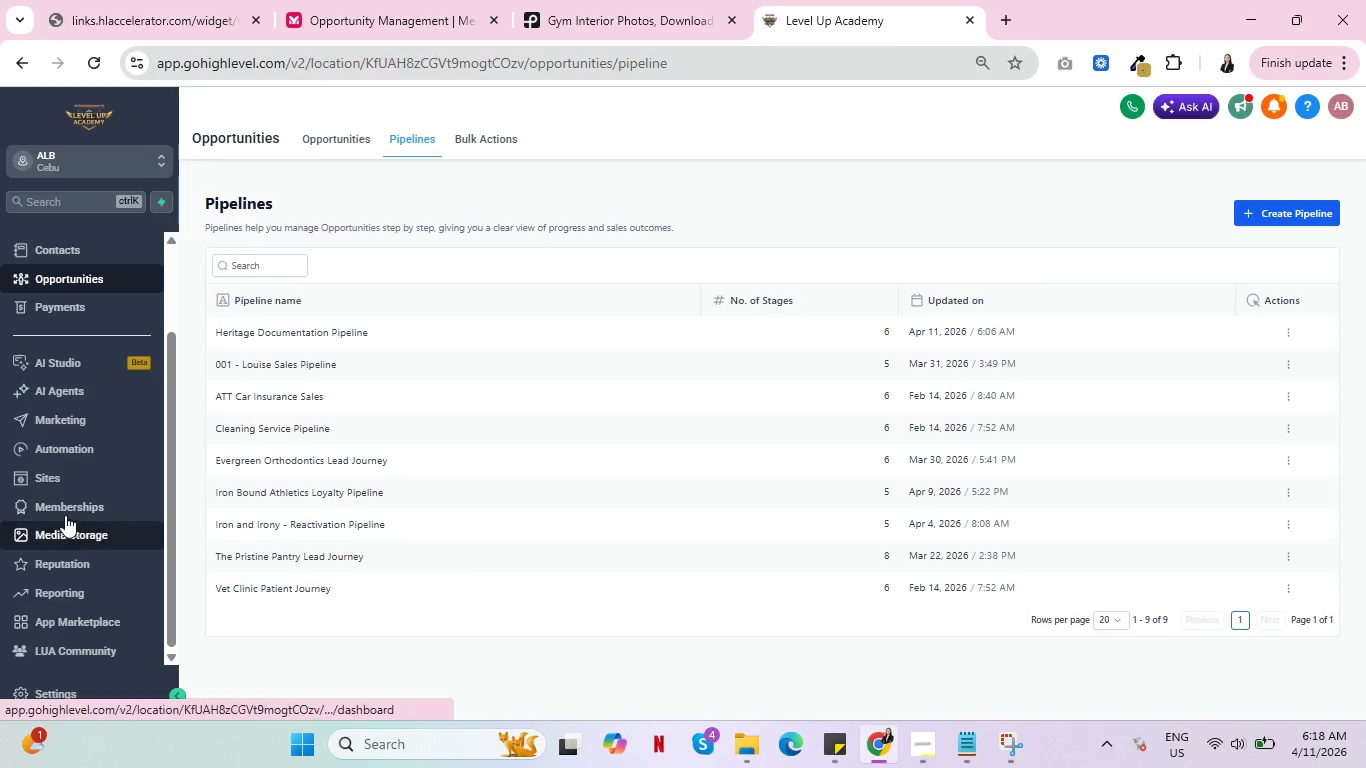 
left_click([72, 416])
 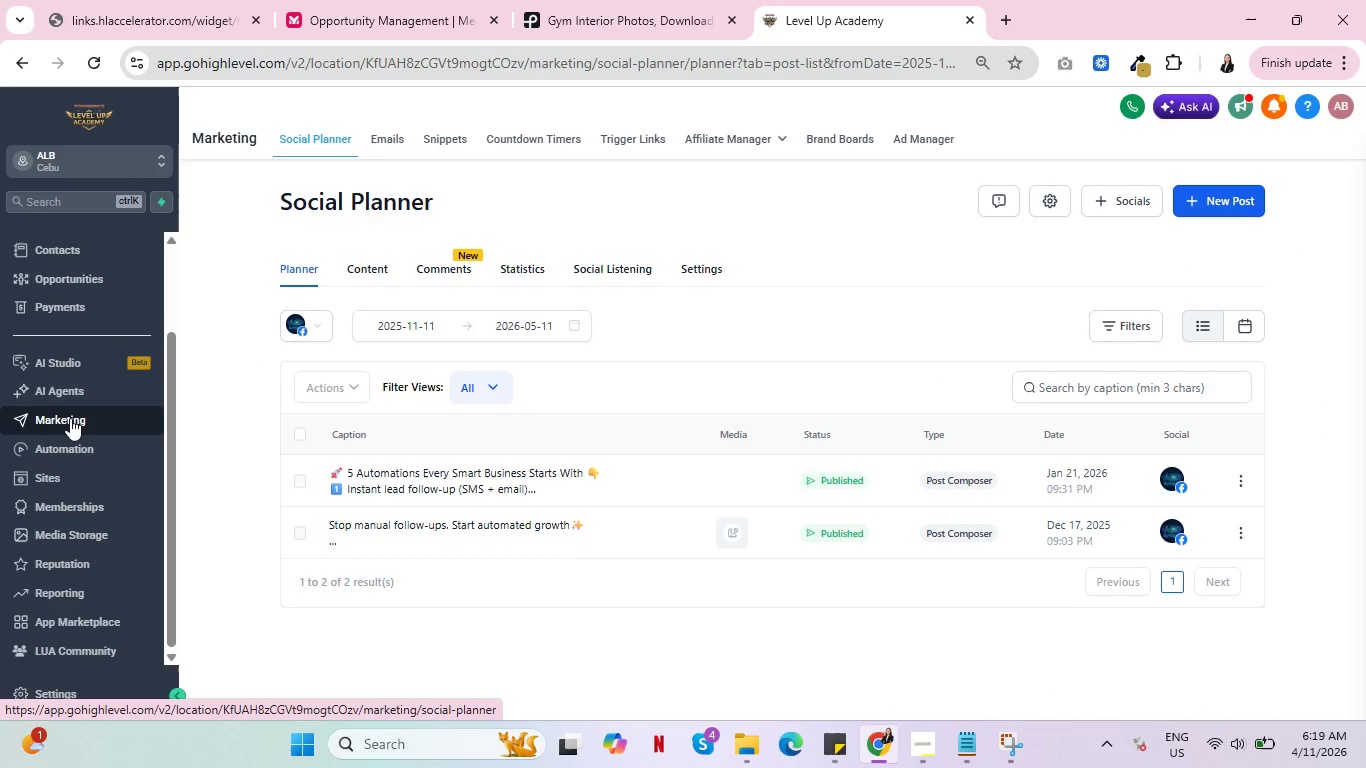 
wait(19.36)
 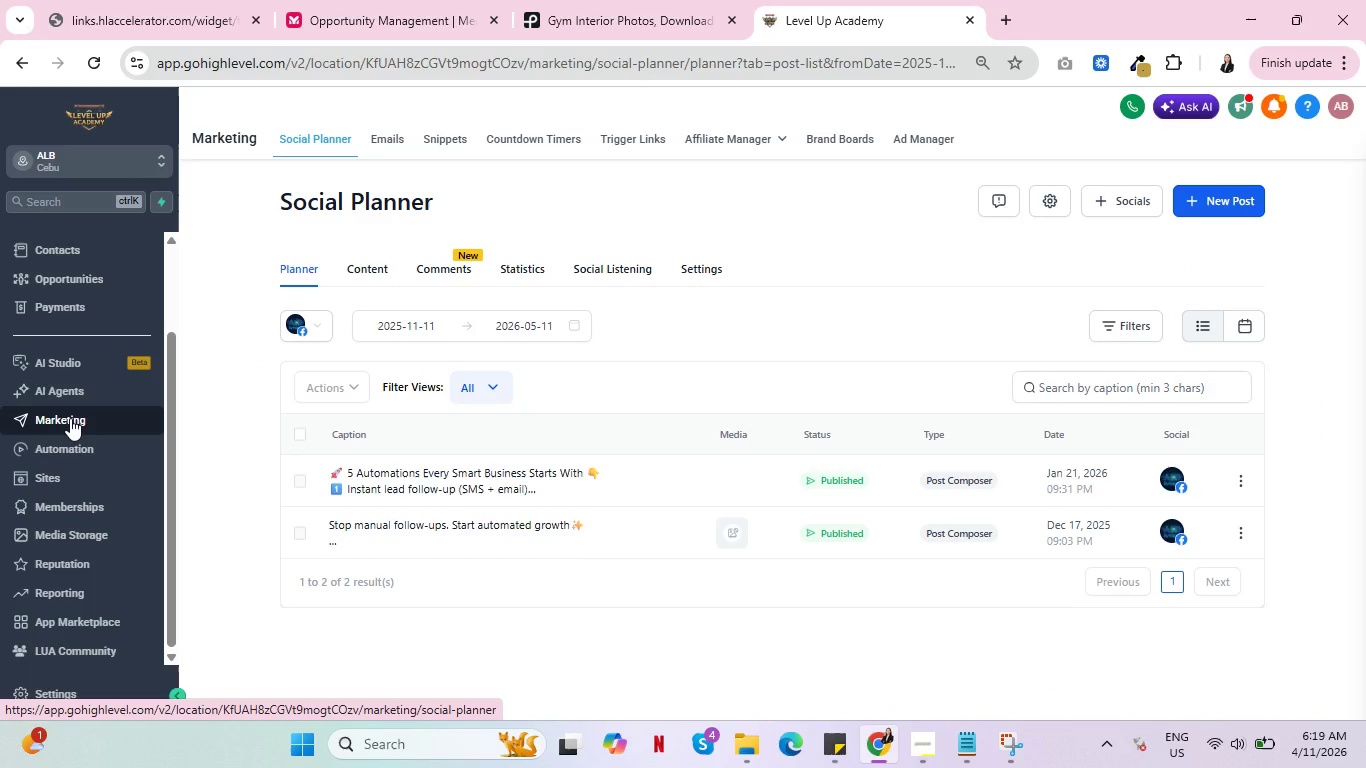 
left_click([689, 264])
 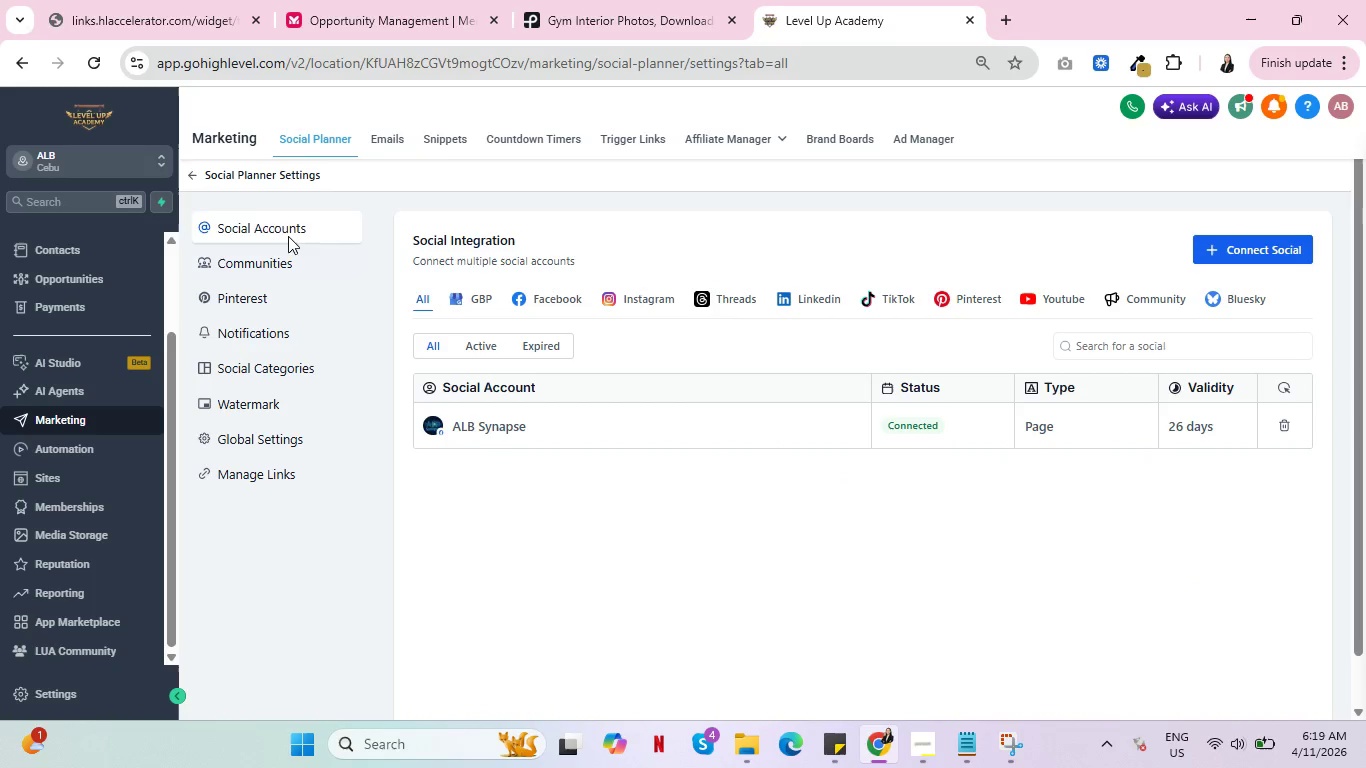 
left_click([379, 135])
 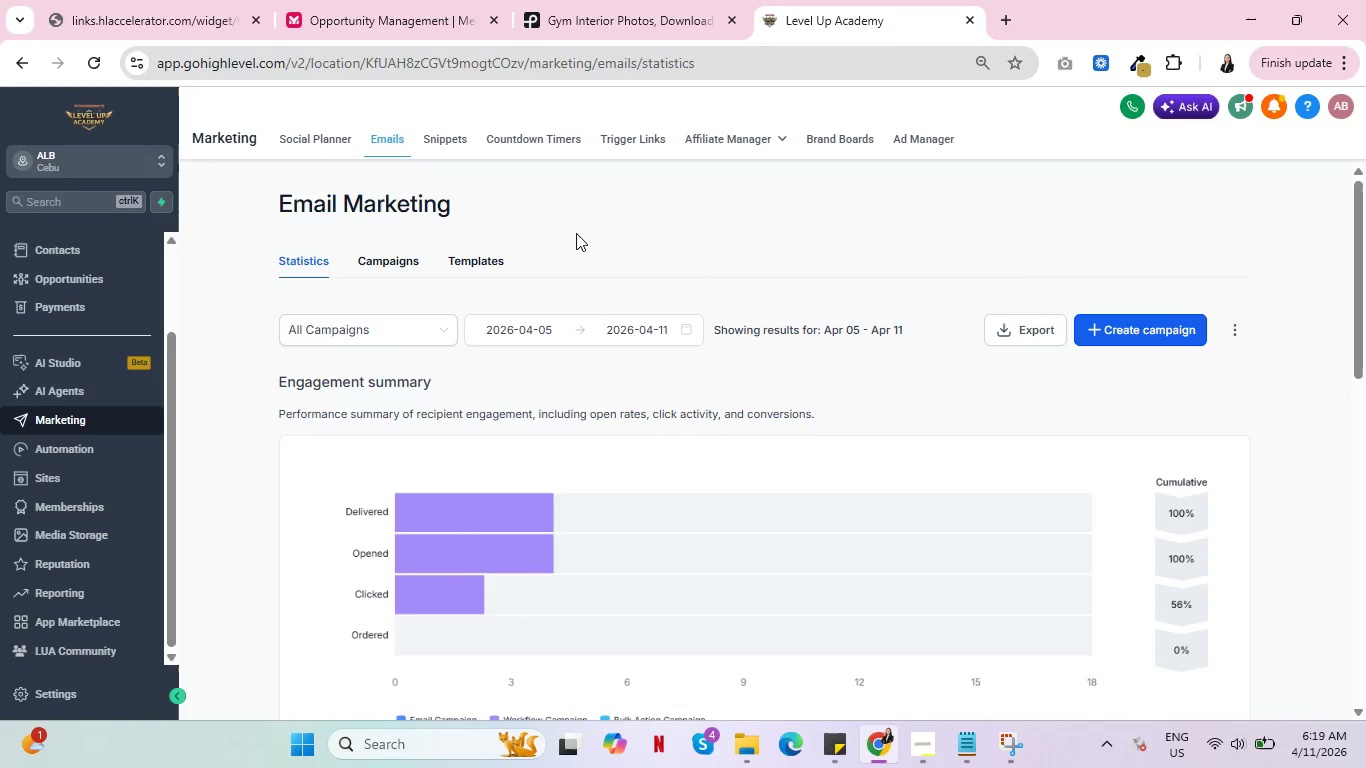 
wait(7.28)
 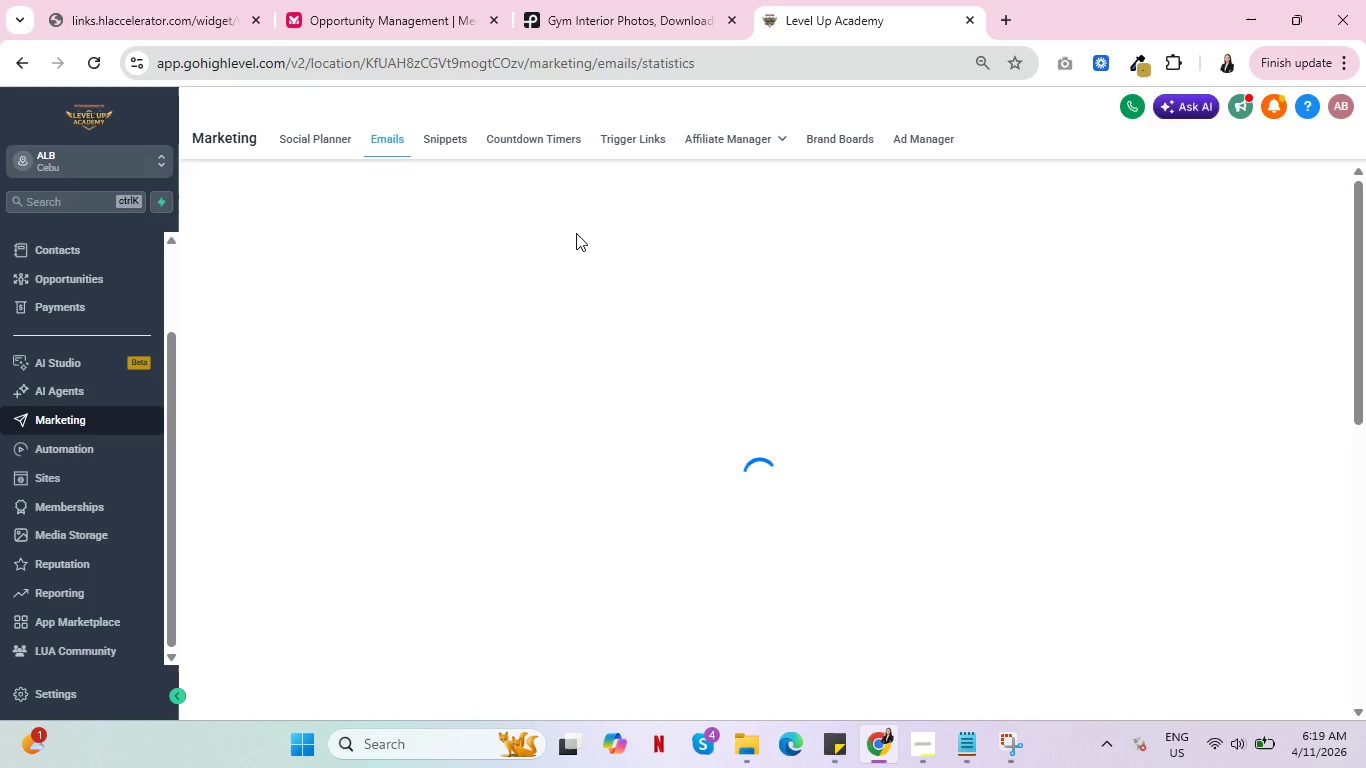 
left_click([397, 259])
 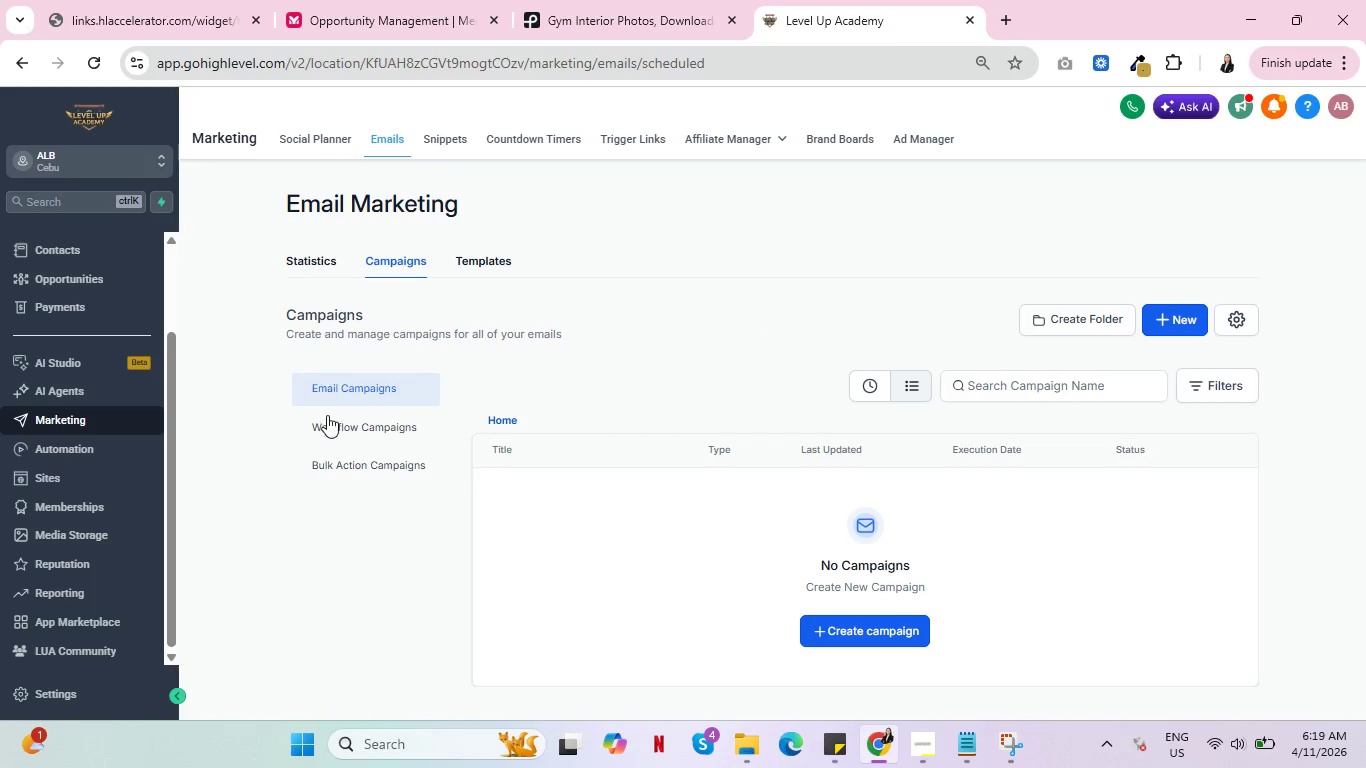 
left_click([350, 431])
 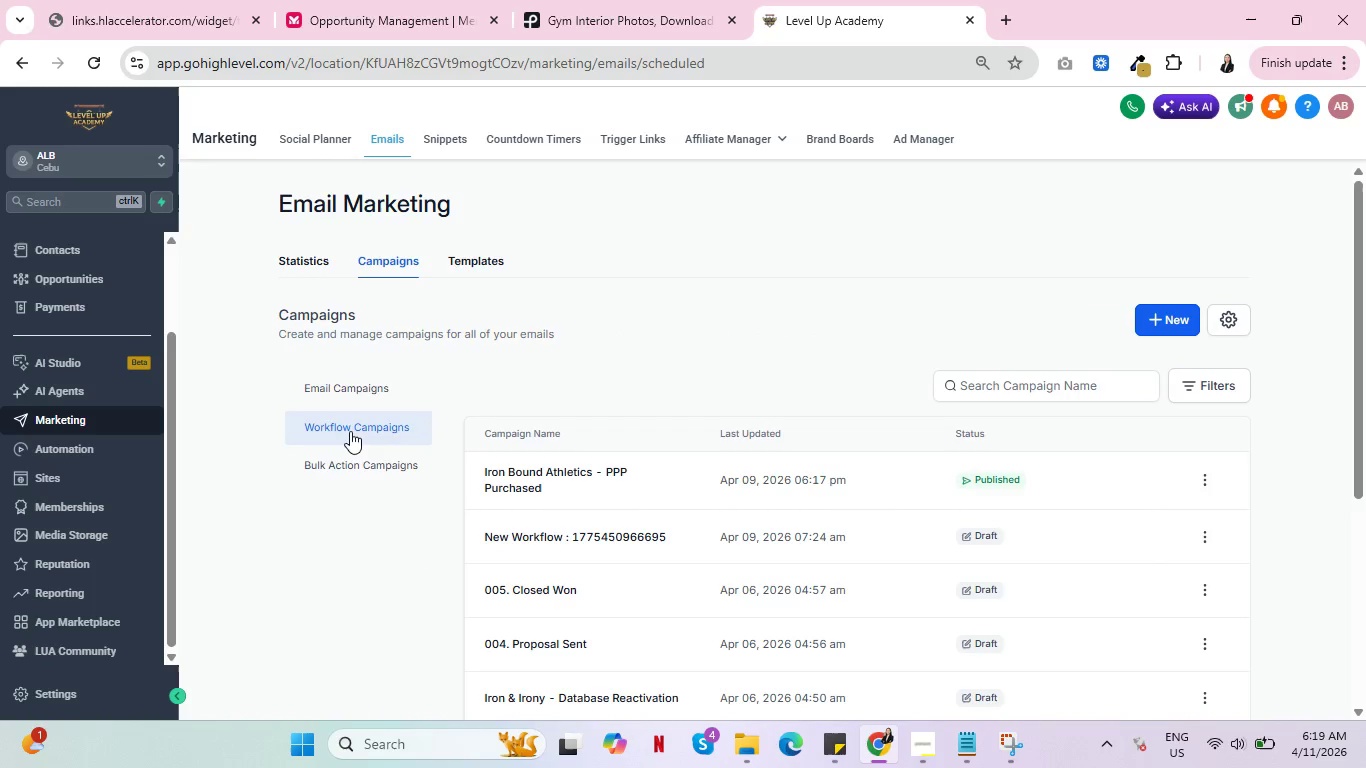 
wait(5.48)
 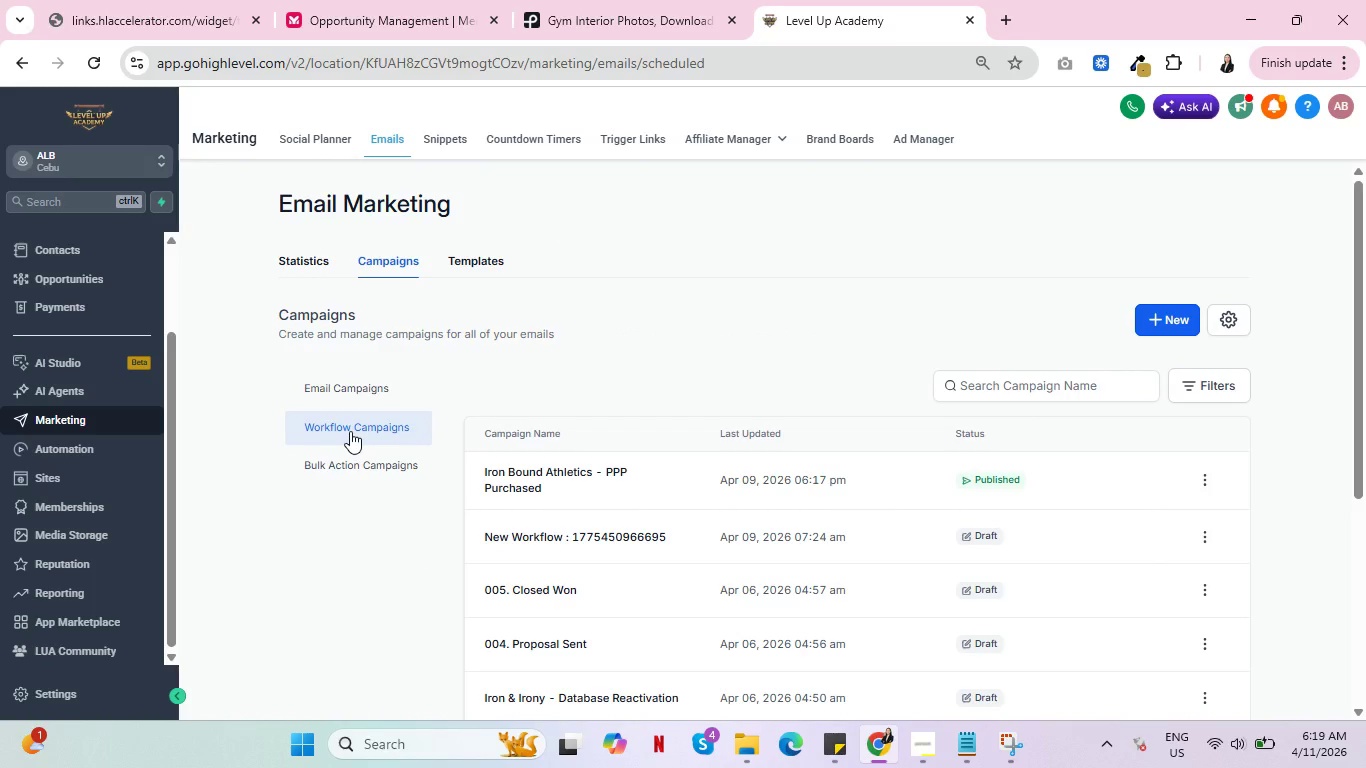 
left_click([1207, 479])
 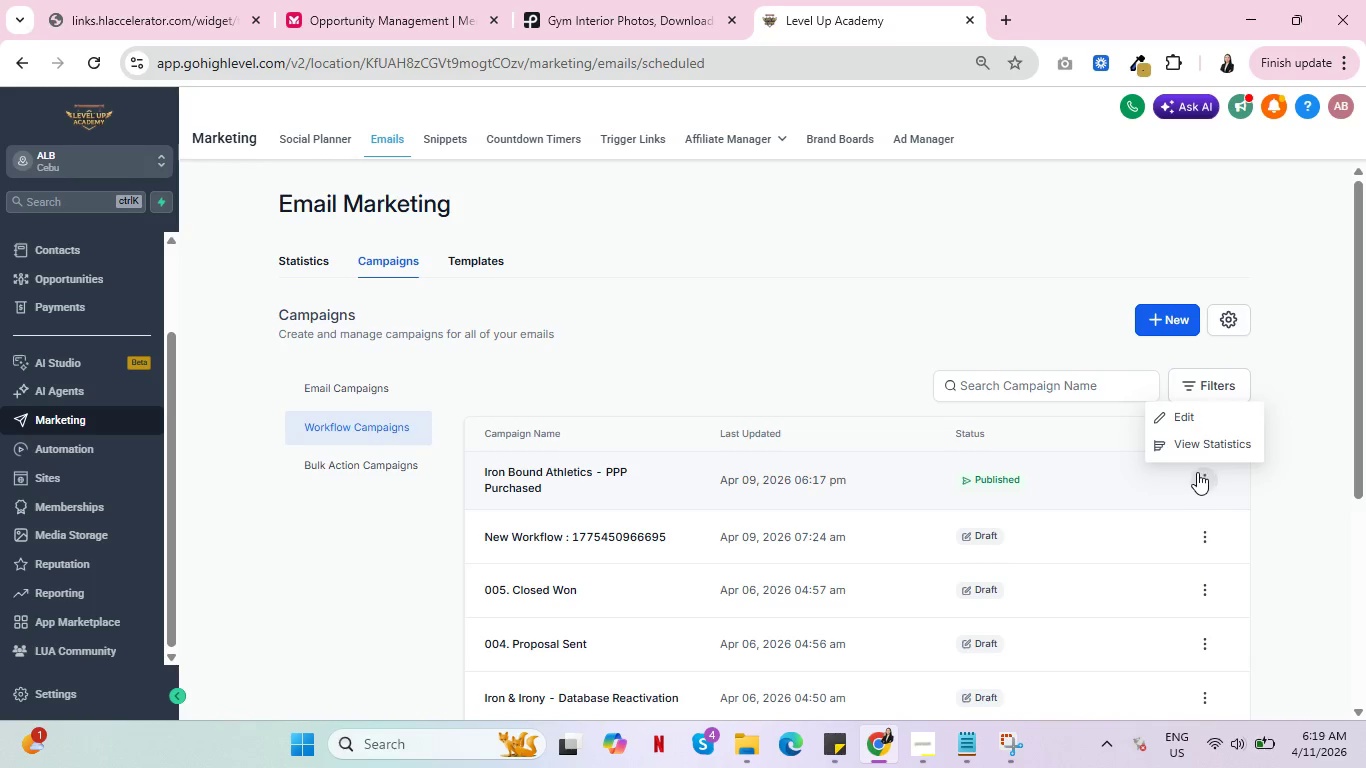 
left_click([865, 317])
 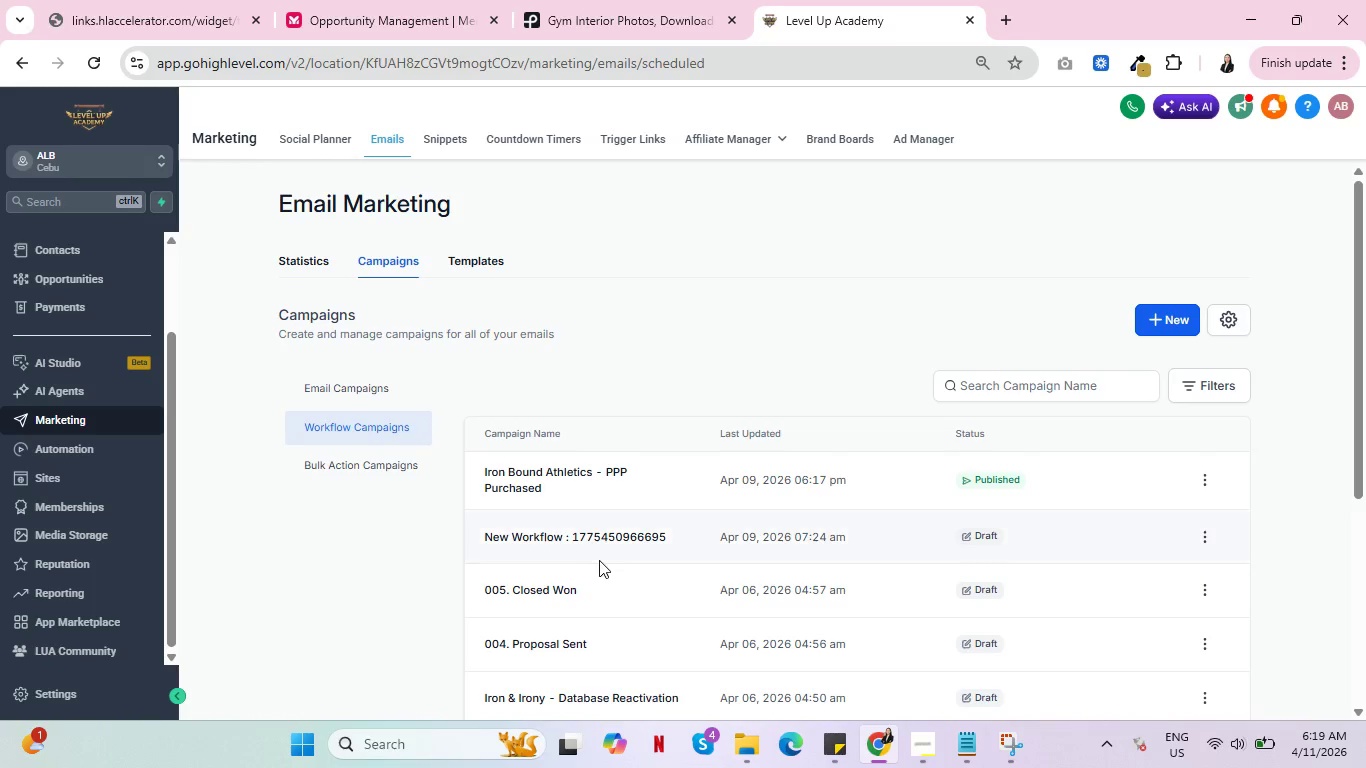 
scroll: coordinate [597, 561], scroll_direction: down, amount: 2.0
 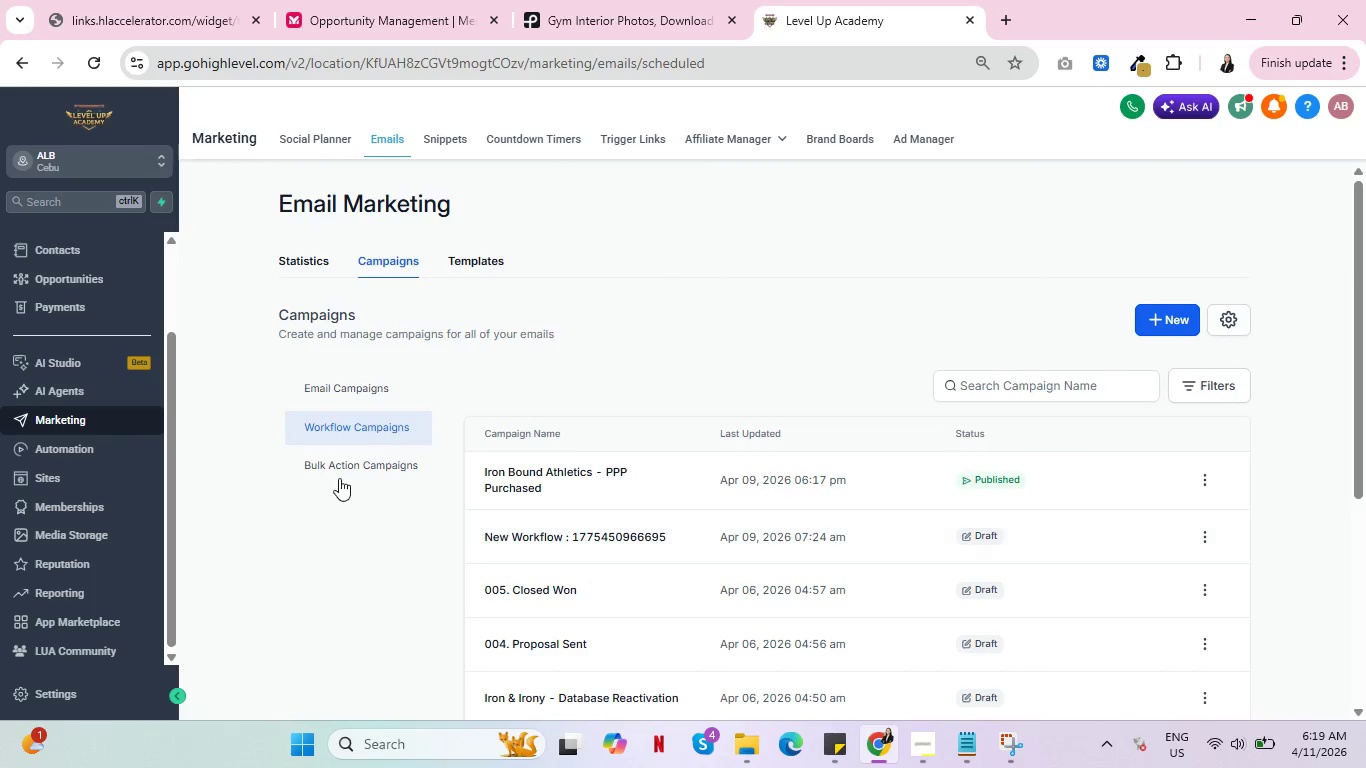 
left_click([340, 459])
 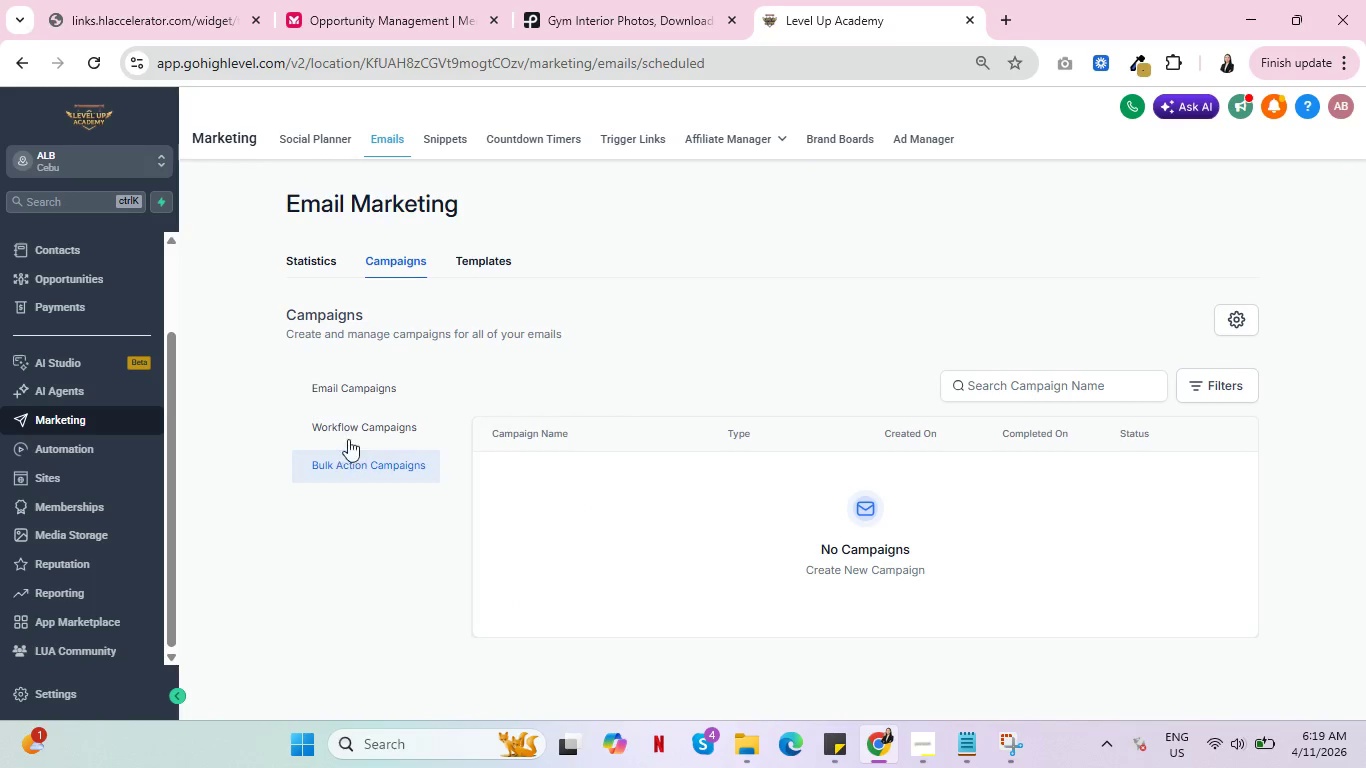 
left_click([352, 390])
 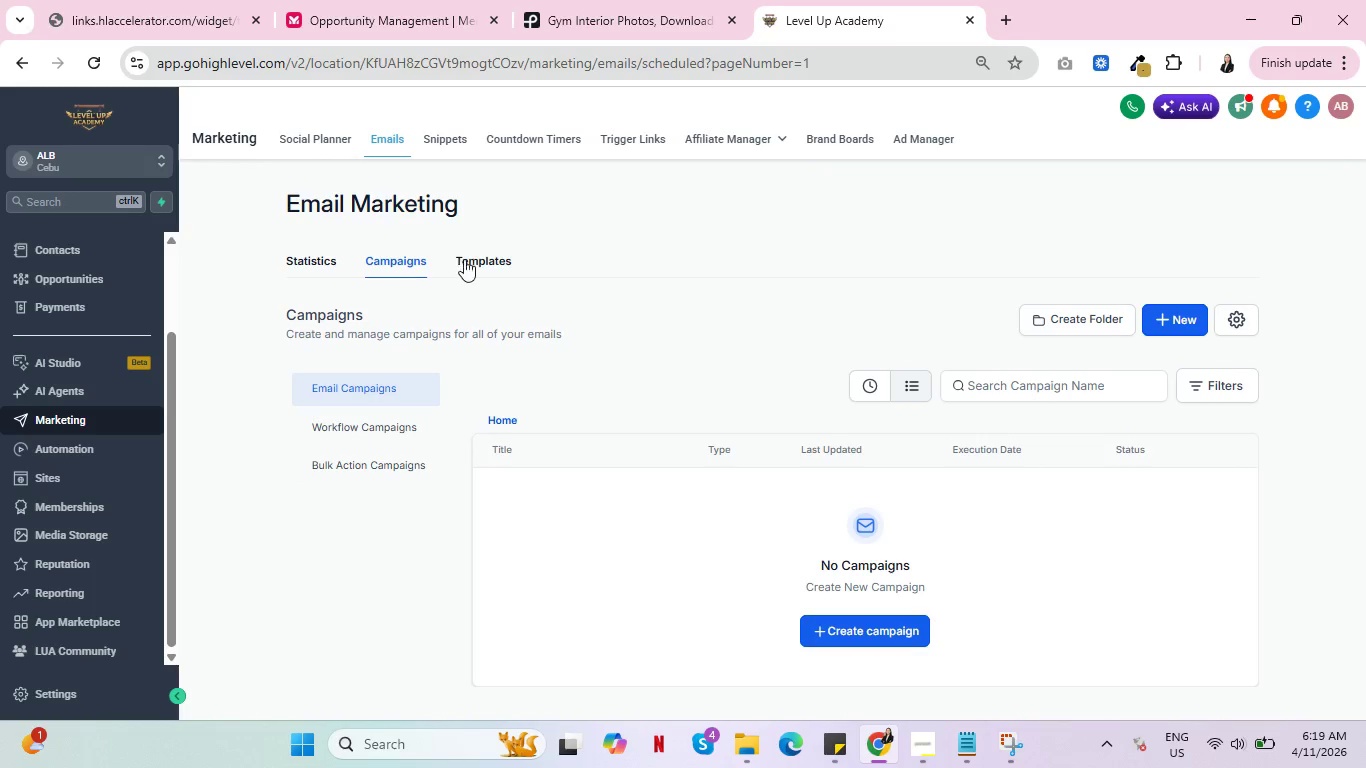 
left_click([487, 260])
 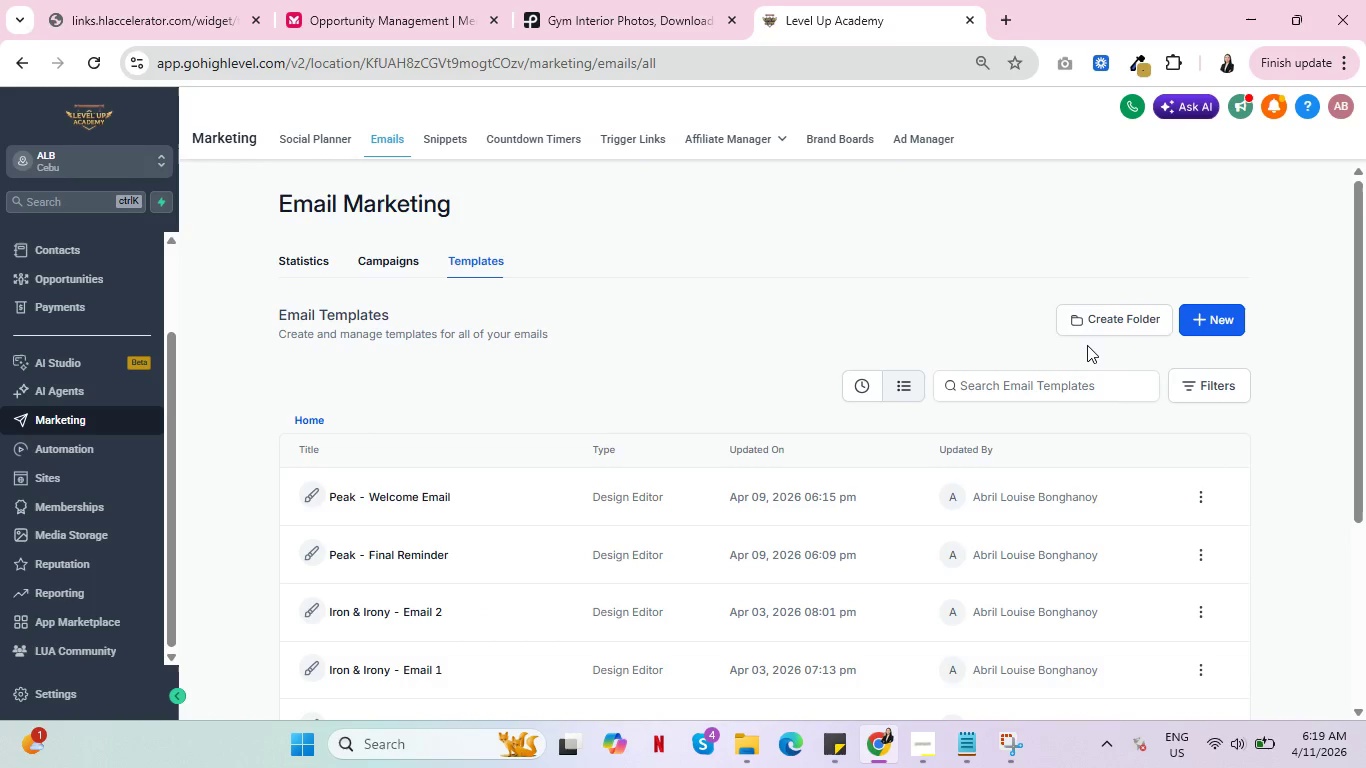 
left_click([1114, 319])
 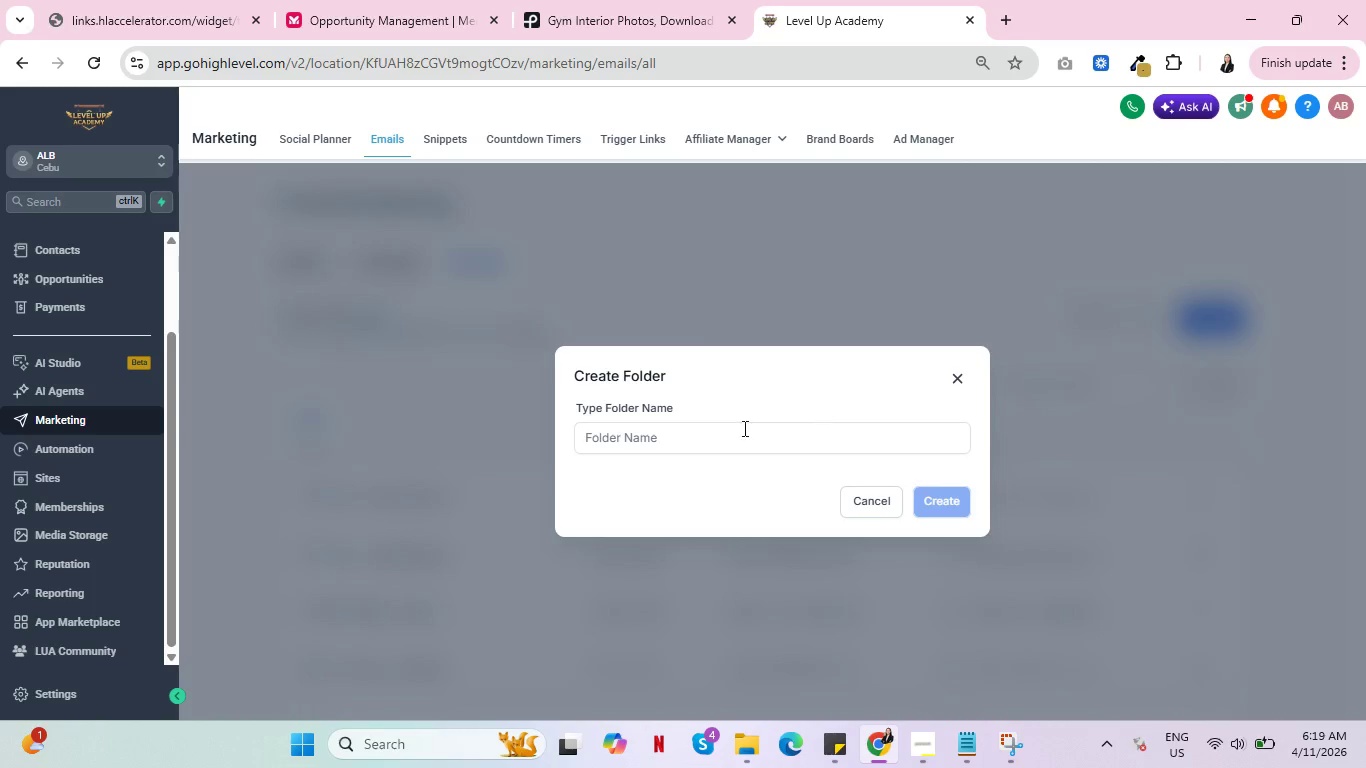 
left_click([719, 436])
 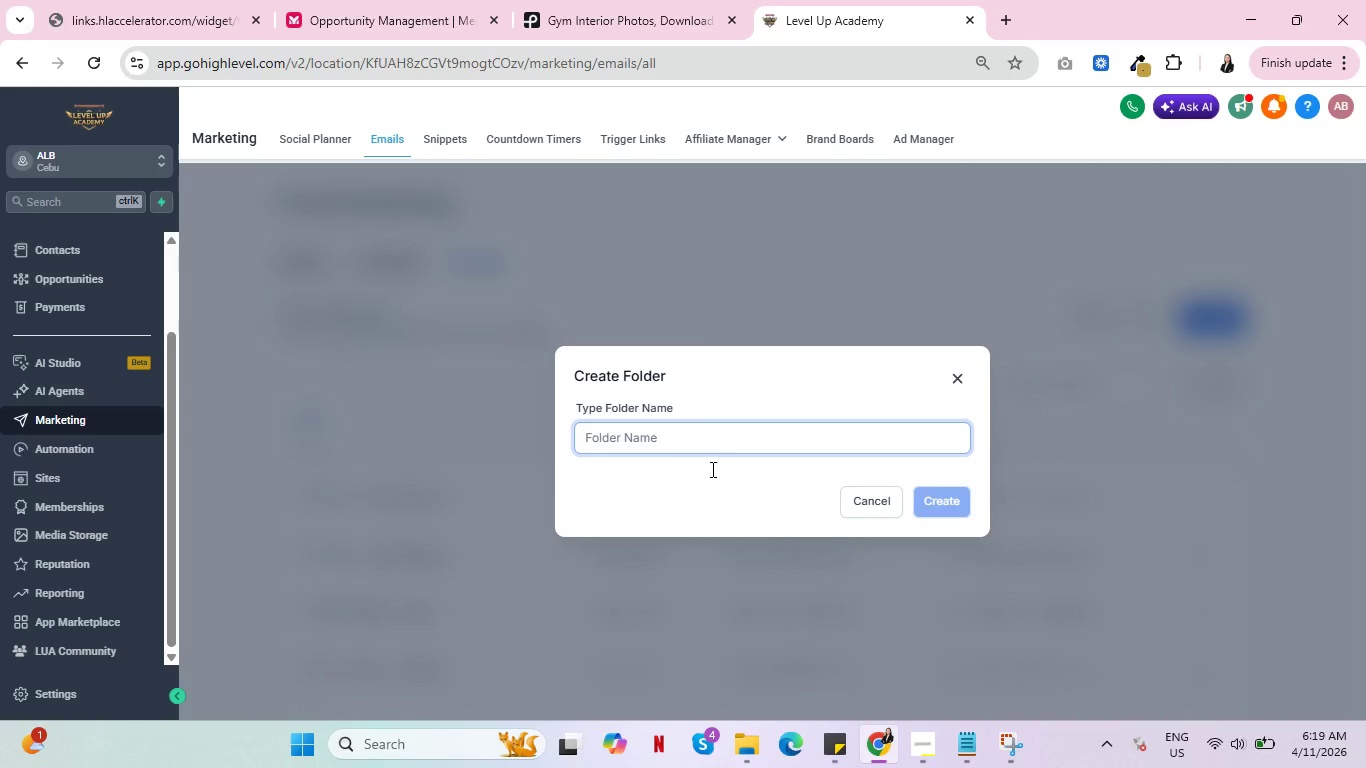 
left_click([930, 734])